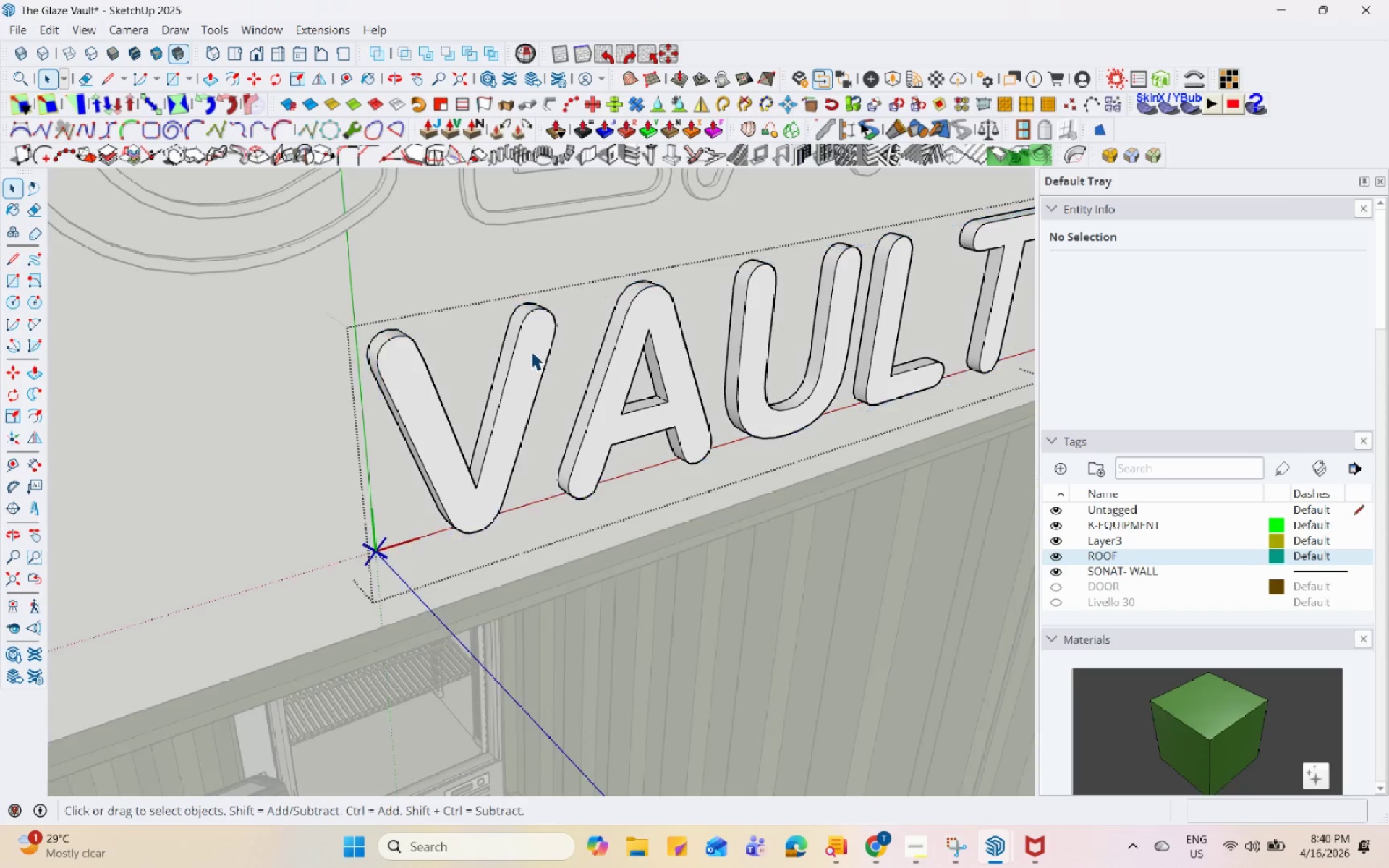 
triple_click([540, 343])
 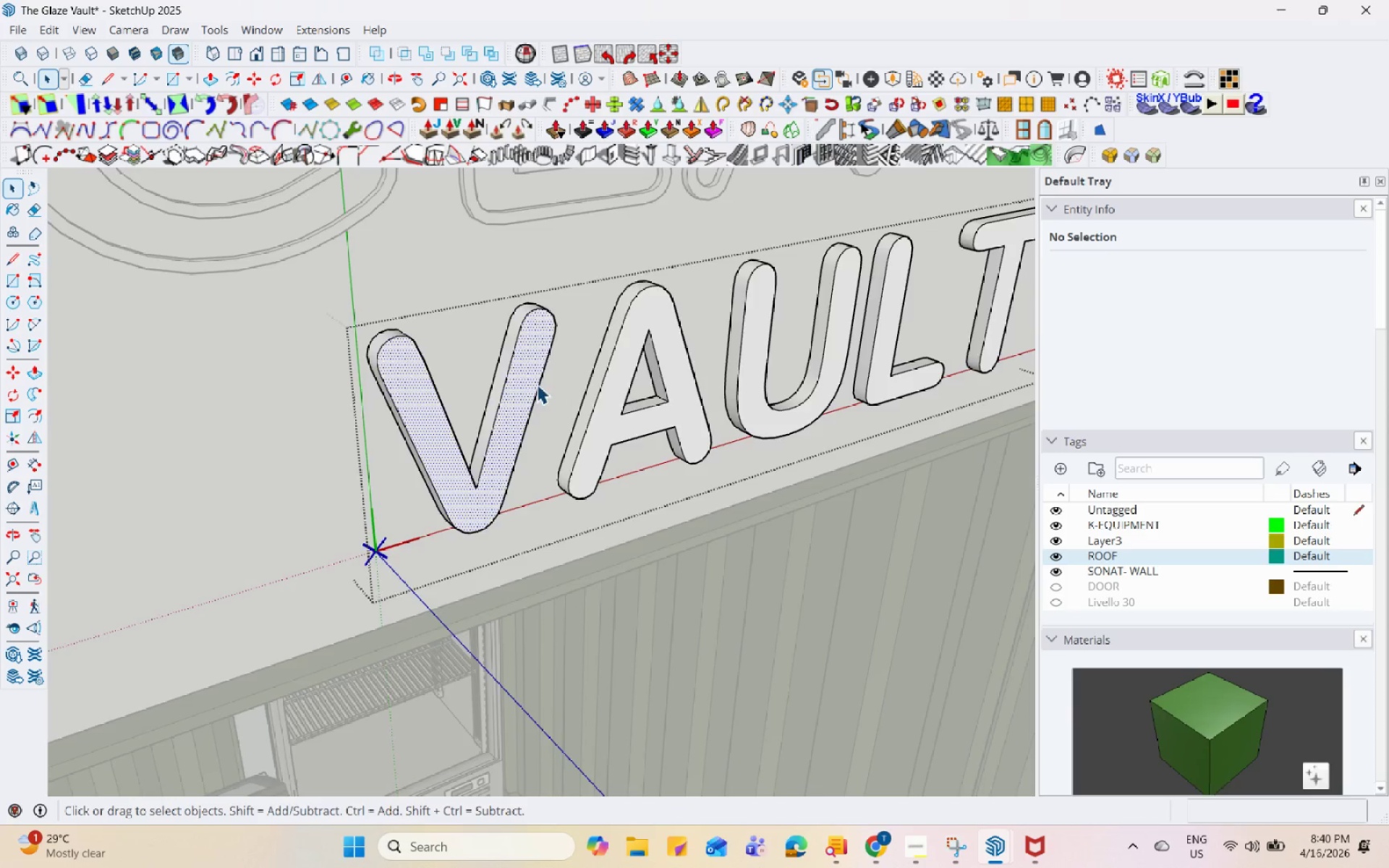 
scroll: coordinate [522, 358], scroll_direction: up, amount: 18.0
 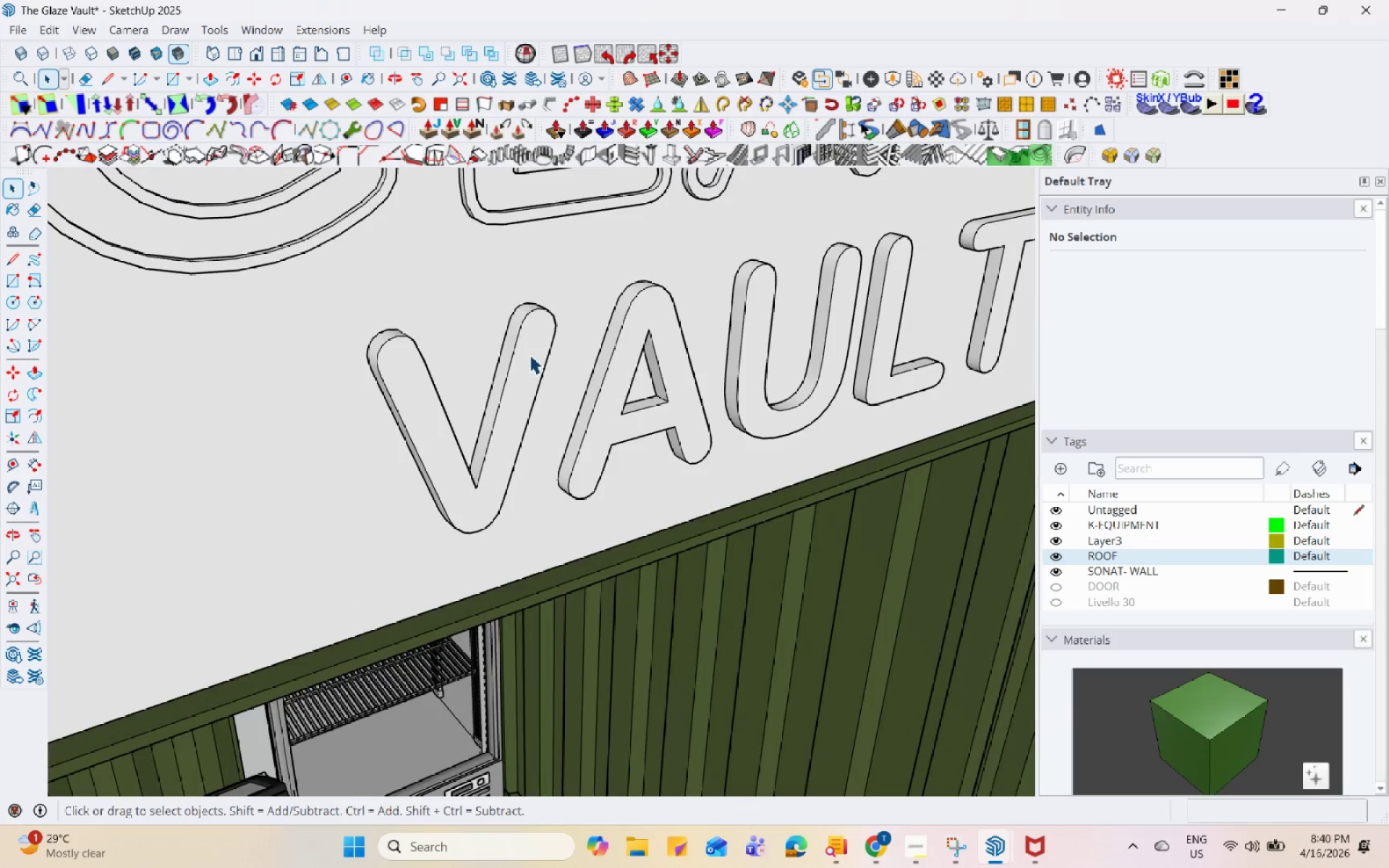 
scroll: coordinate [514, 523], scroll_direction: down, amount: 8.0
 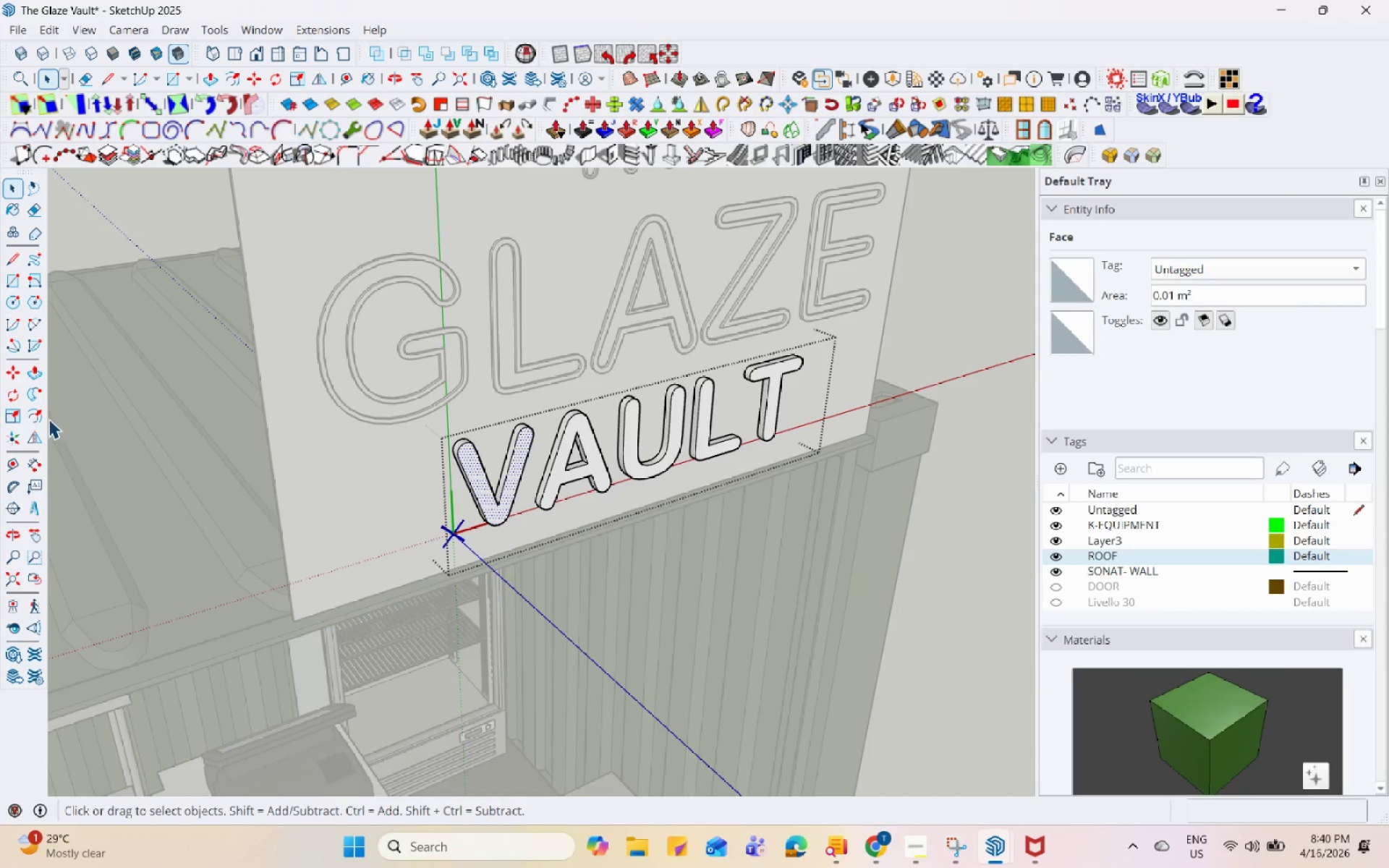 
left_click([39, 420])
 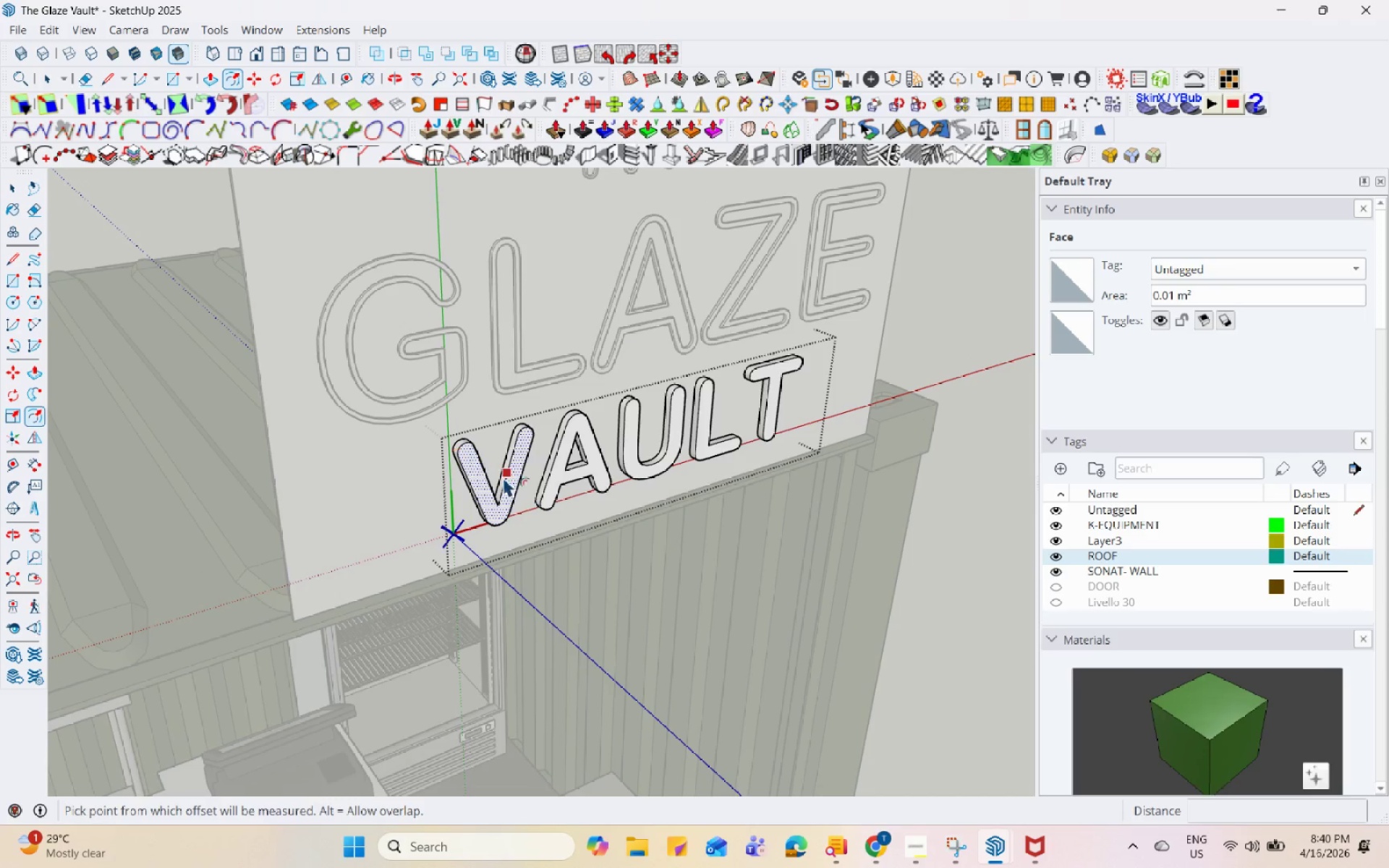 
scroll: coordinate [436, 495], scroll_direction: up, amount: 8.0
 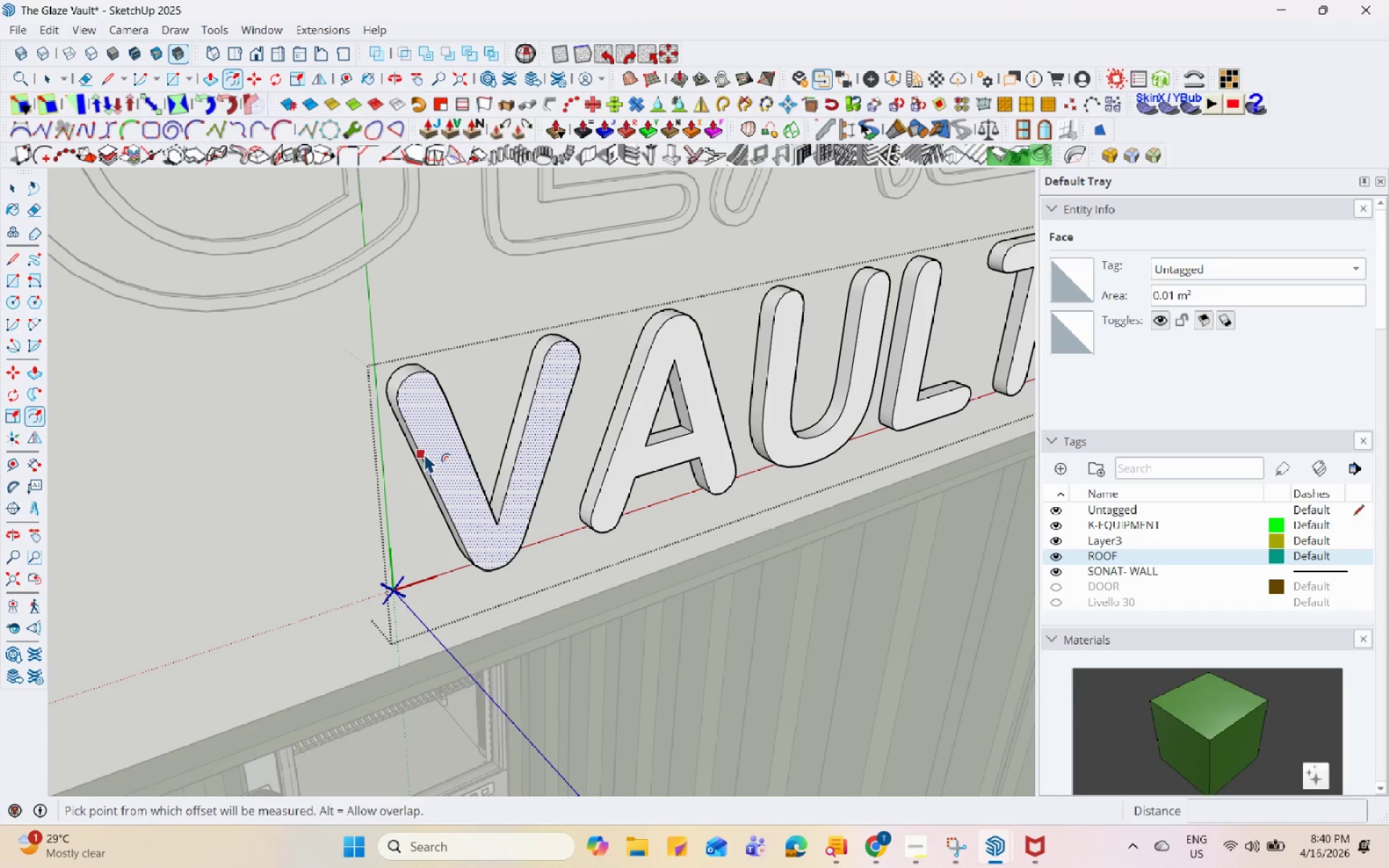 
left_click([424, 453])
 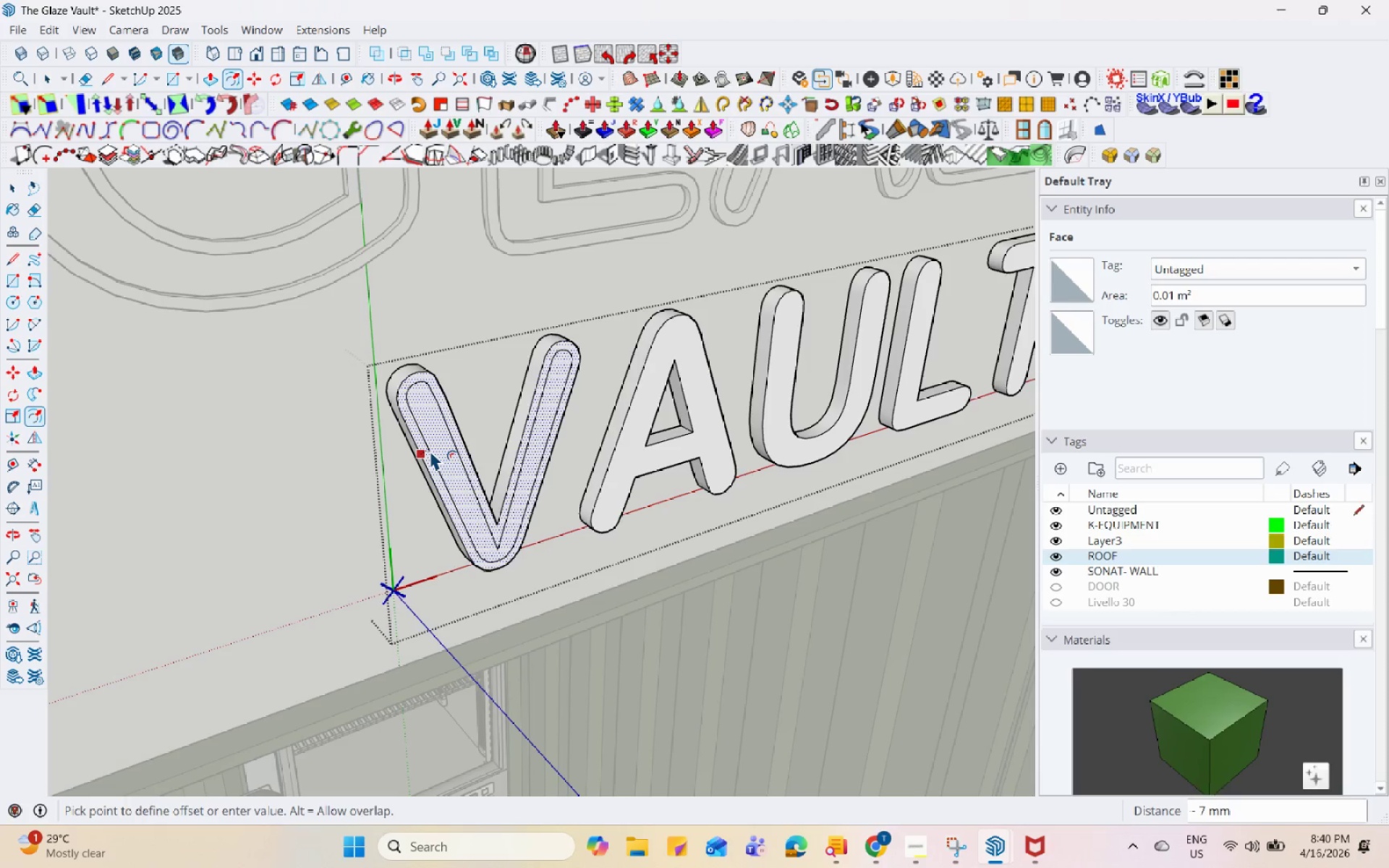 
left_click([430, 450])
 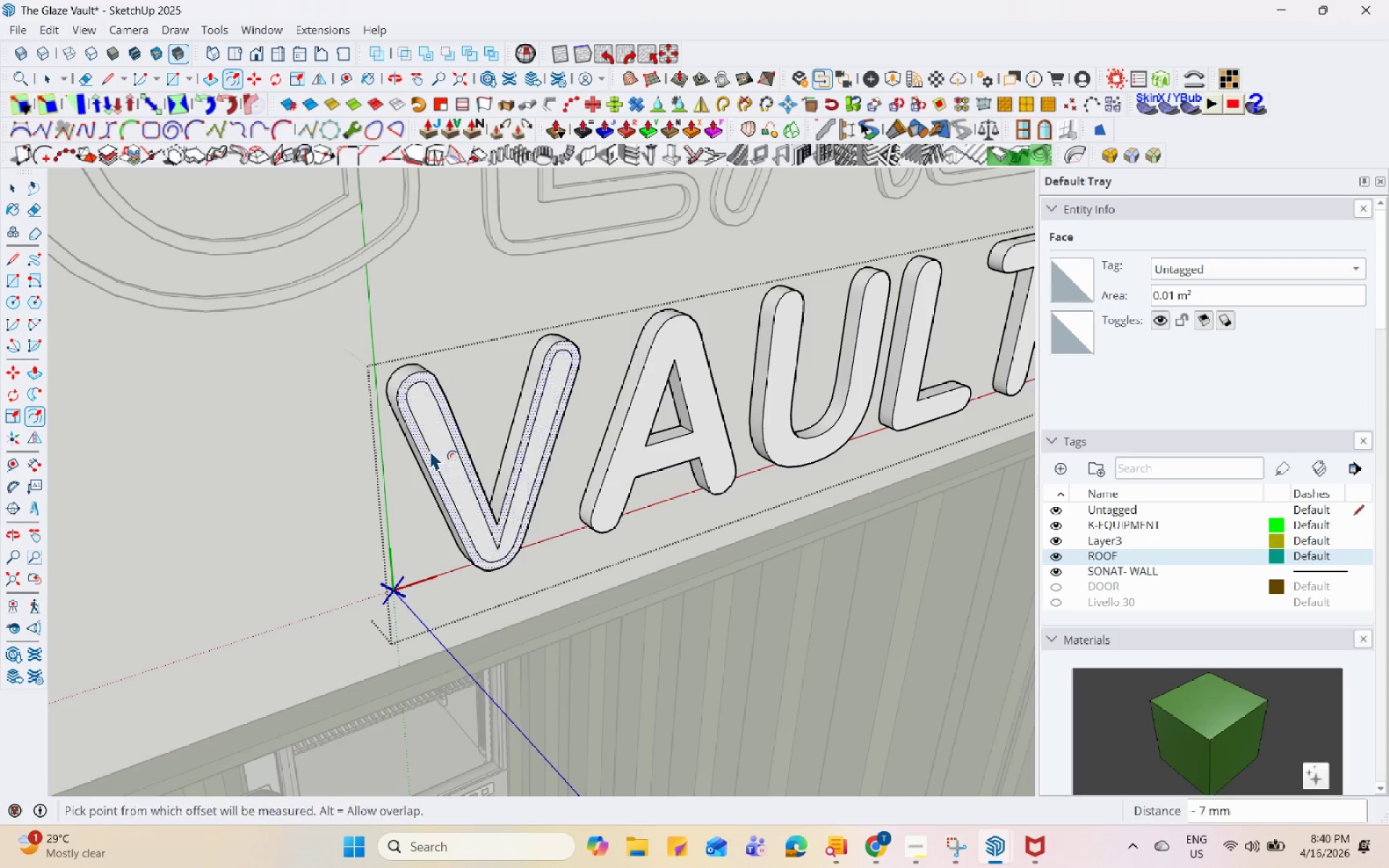 
key(Space)
 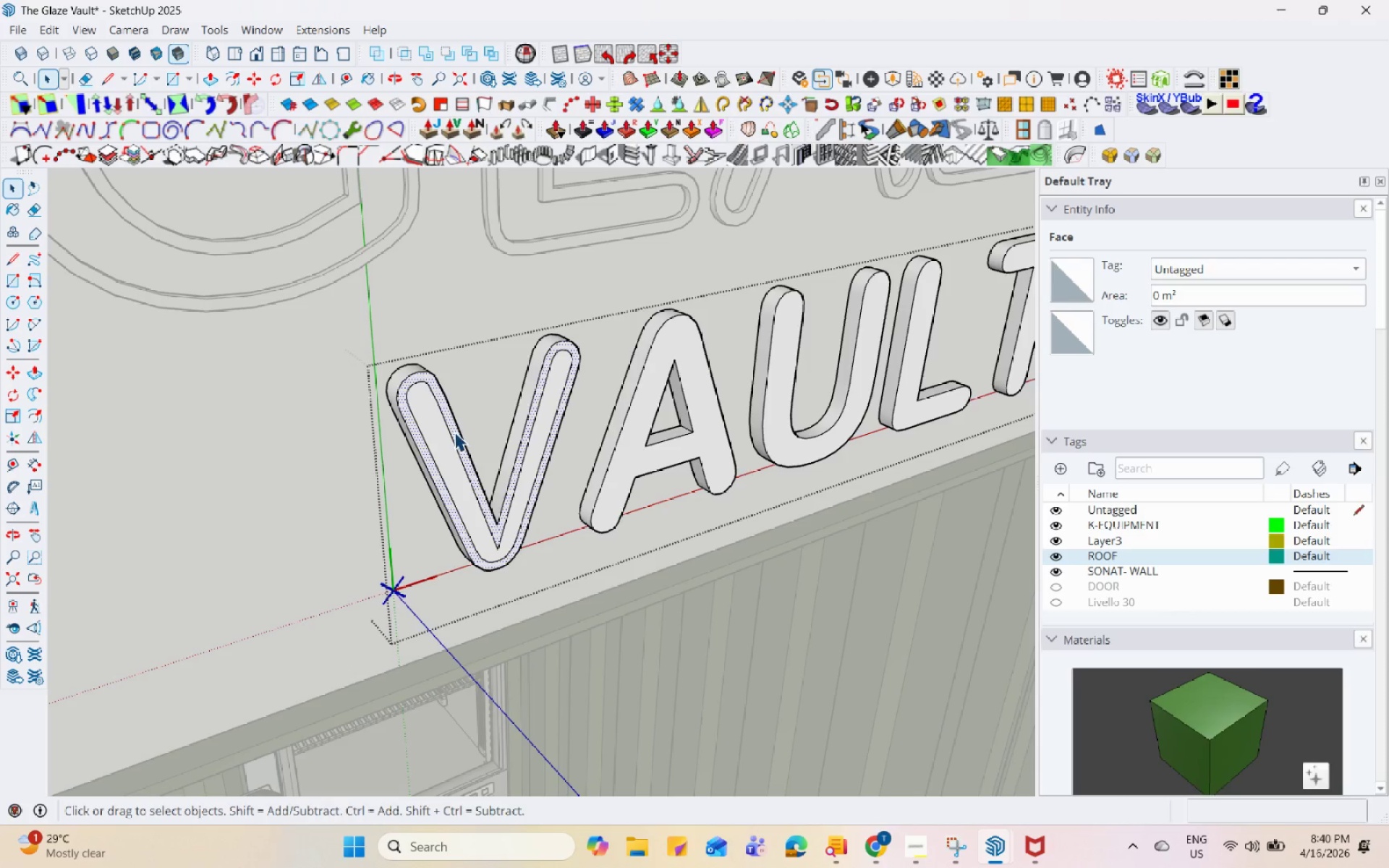 
double_click([437, 445])
 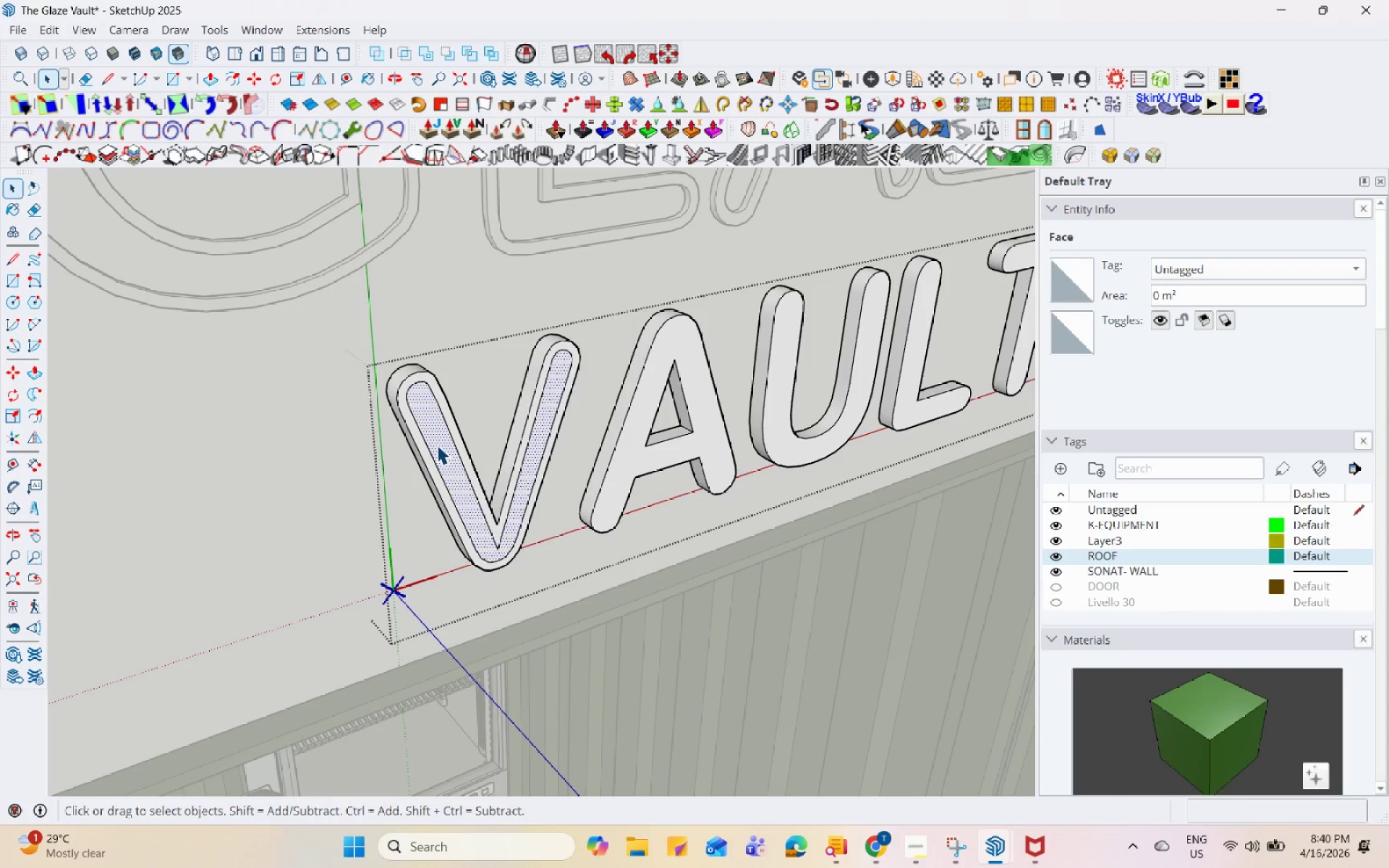 
key(P)
 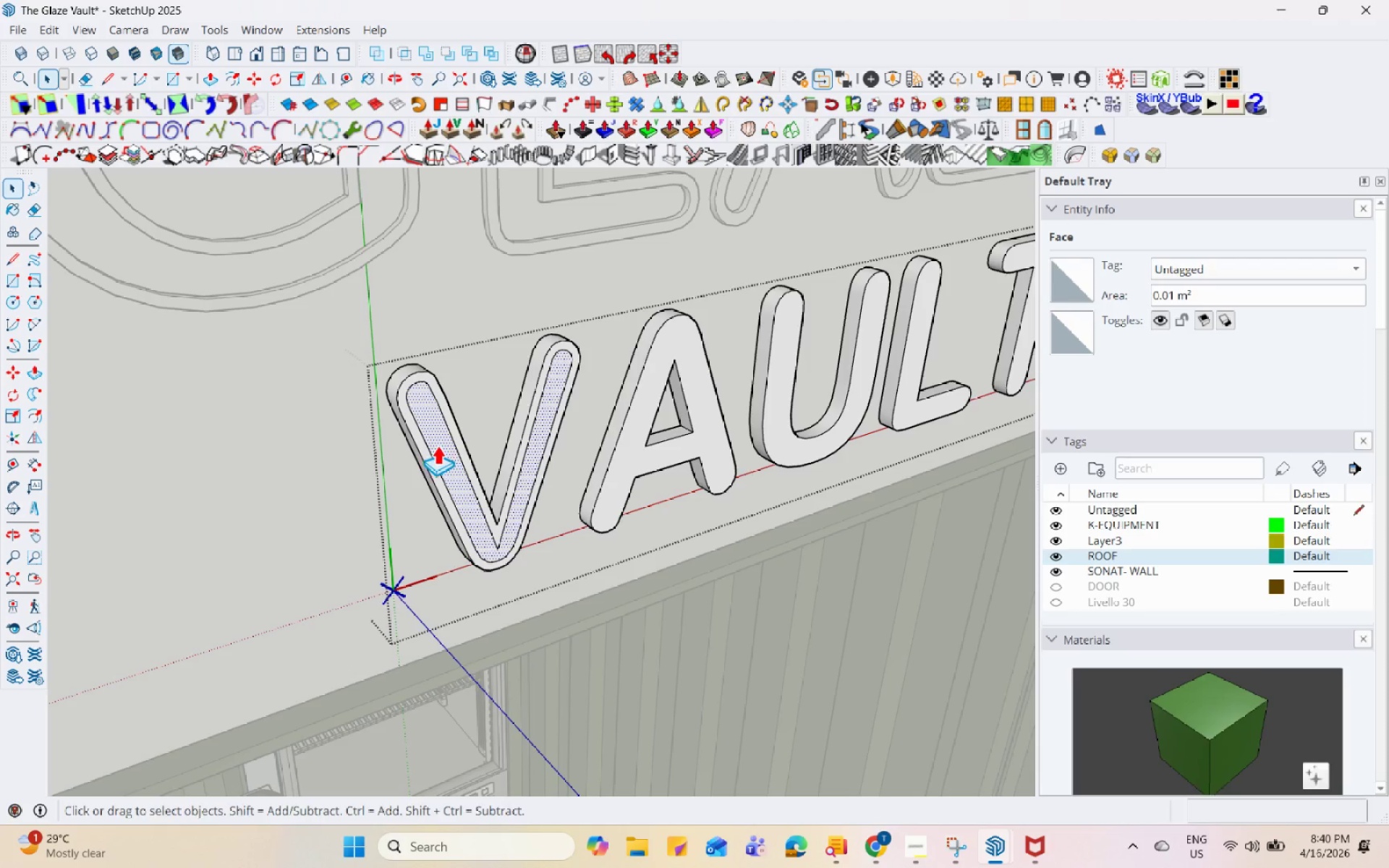 
left_click([437, 445])
 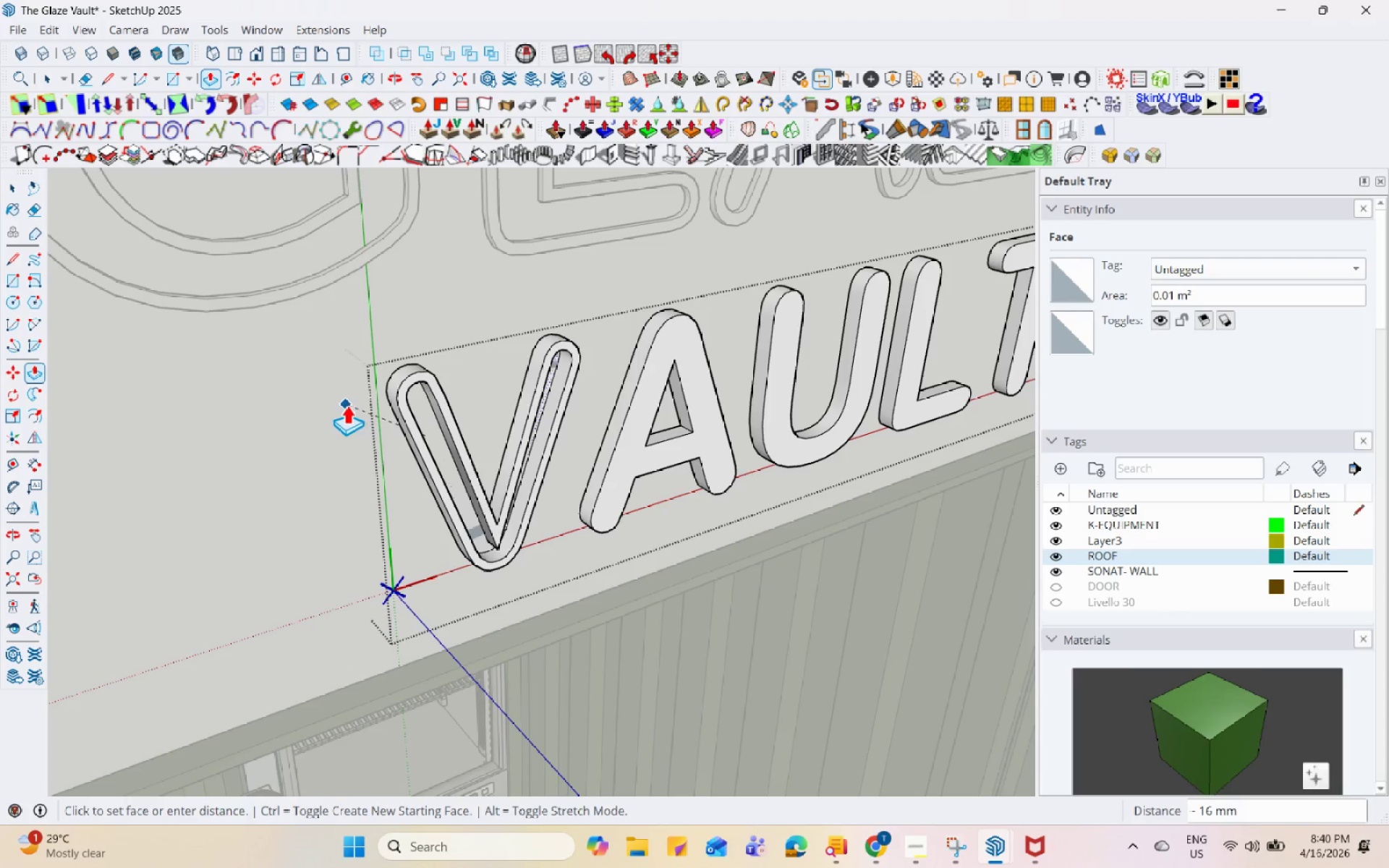 
left_click([347, 404])
 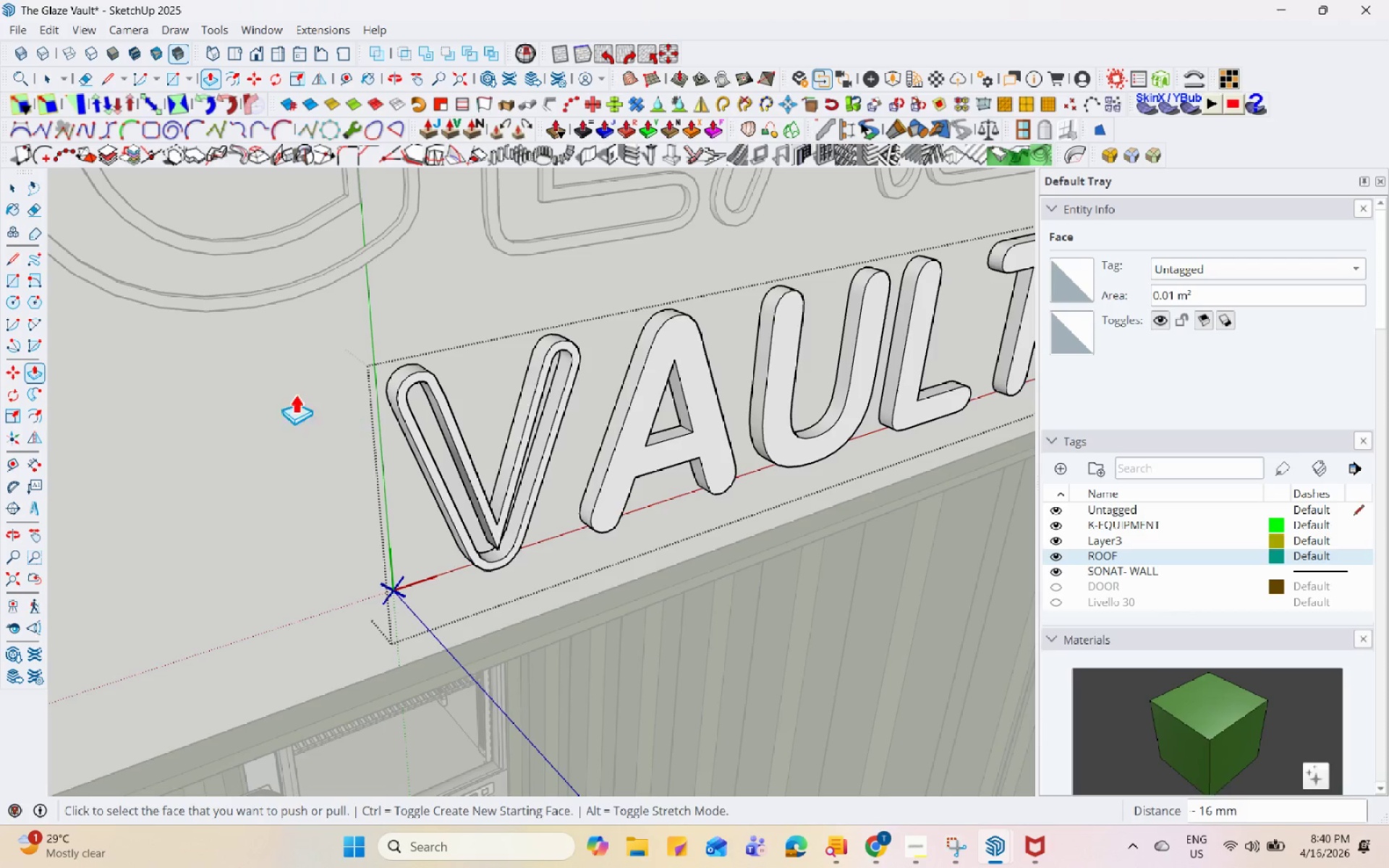 
key(Space)
 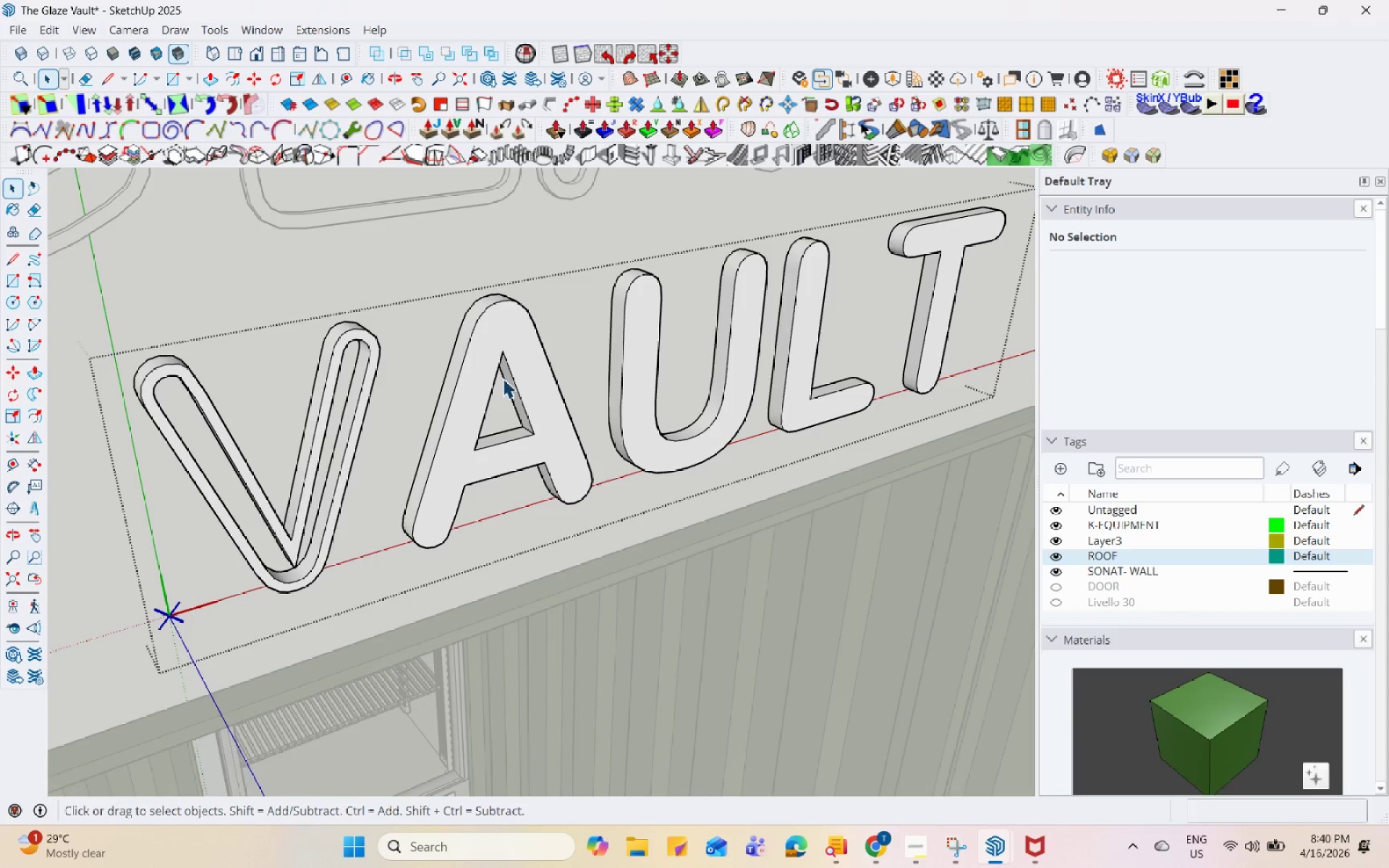 
left_click([530, 358])
 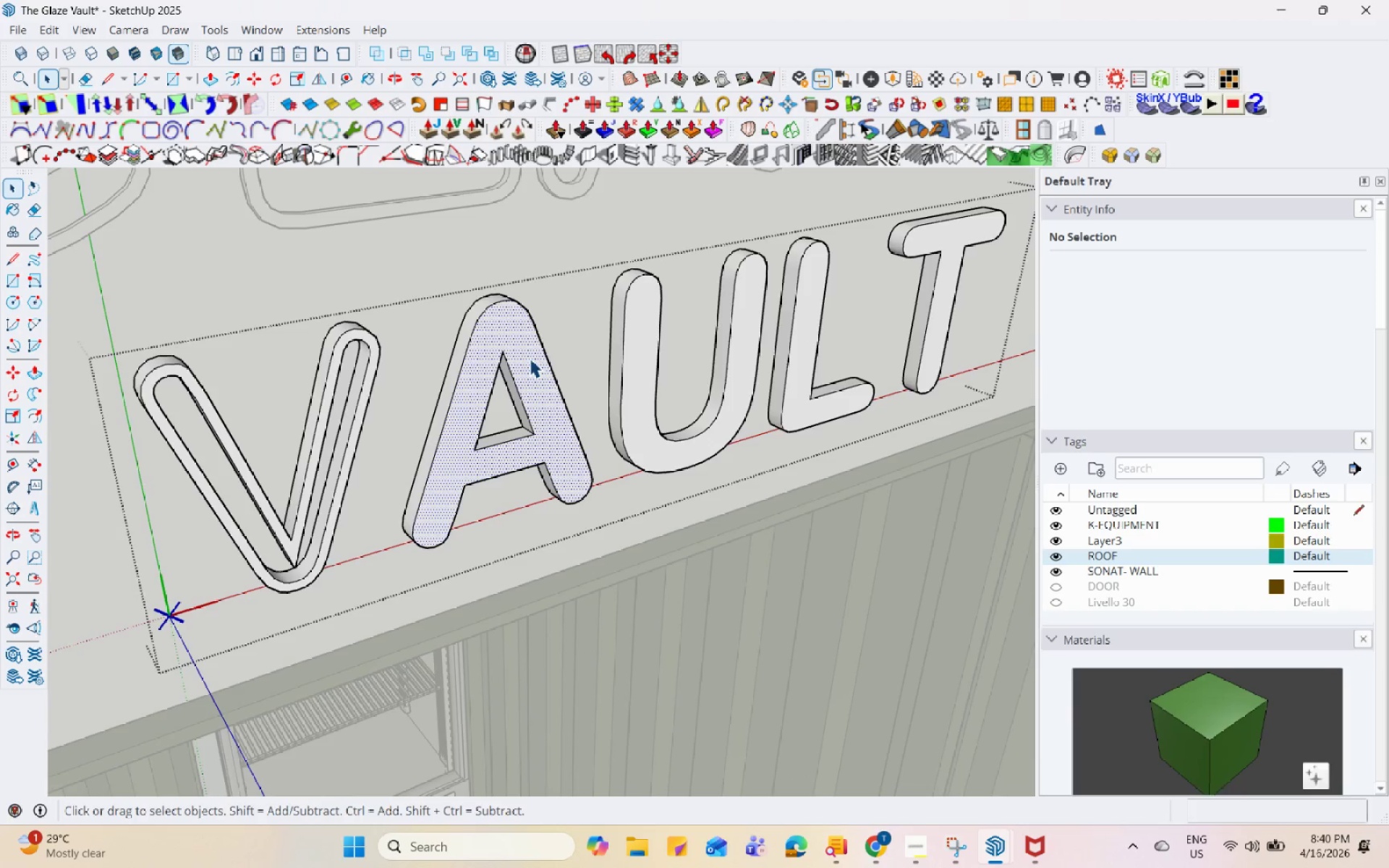 
scroll: coordinate [378, 647], scroll_direction: down, amount: 8.0
 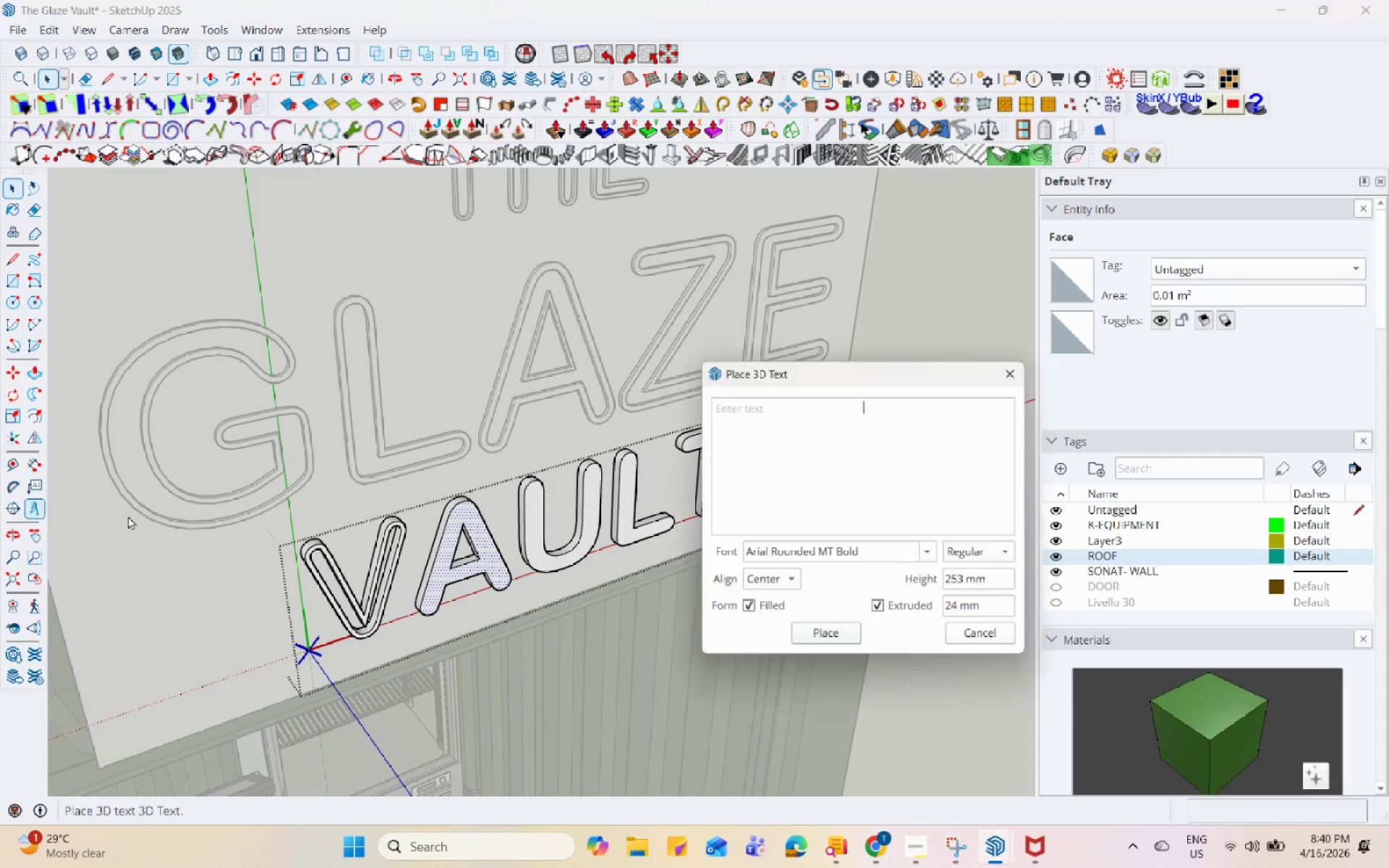 
left_click([1016, 365])
 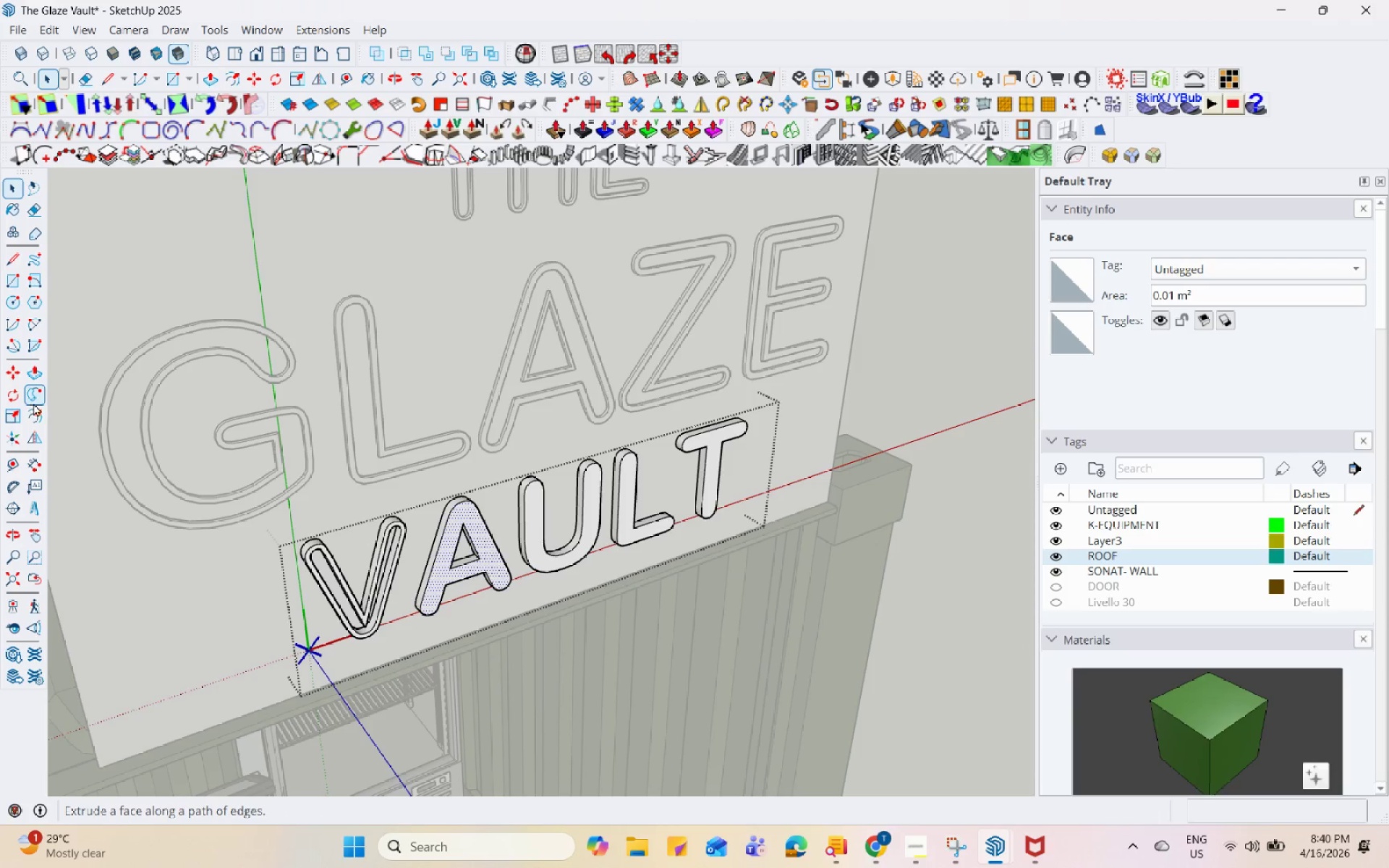 
left_click([33, 416])
 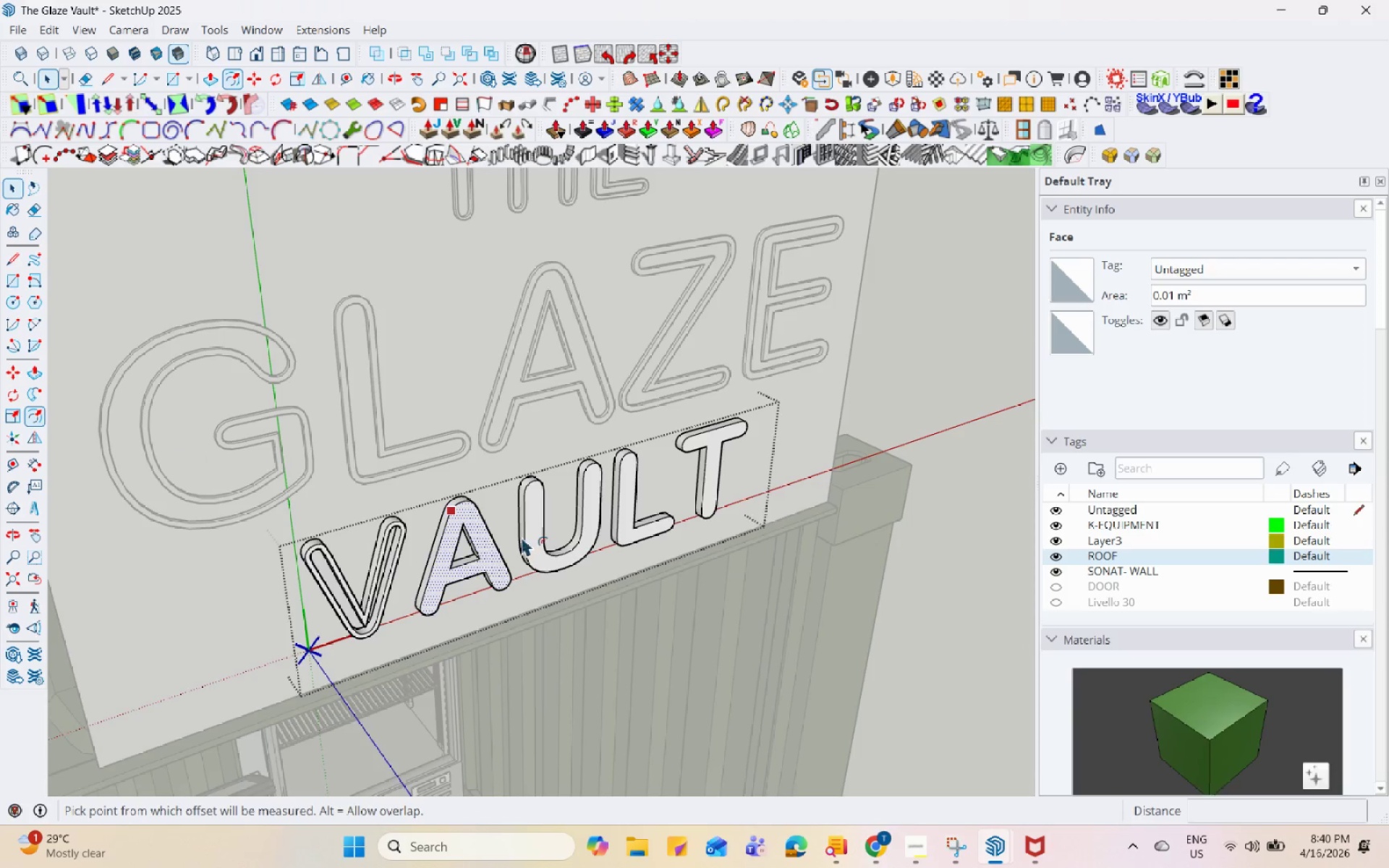 
left_click([414, 563])
 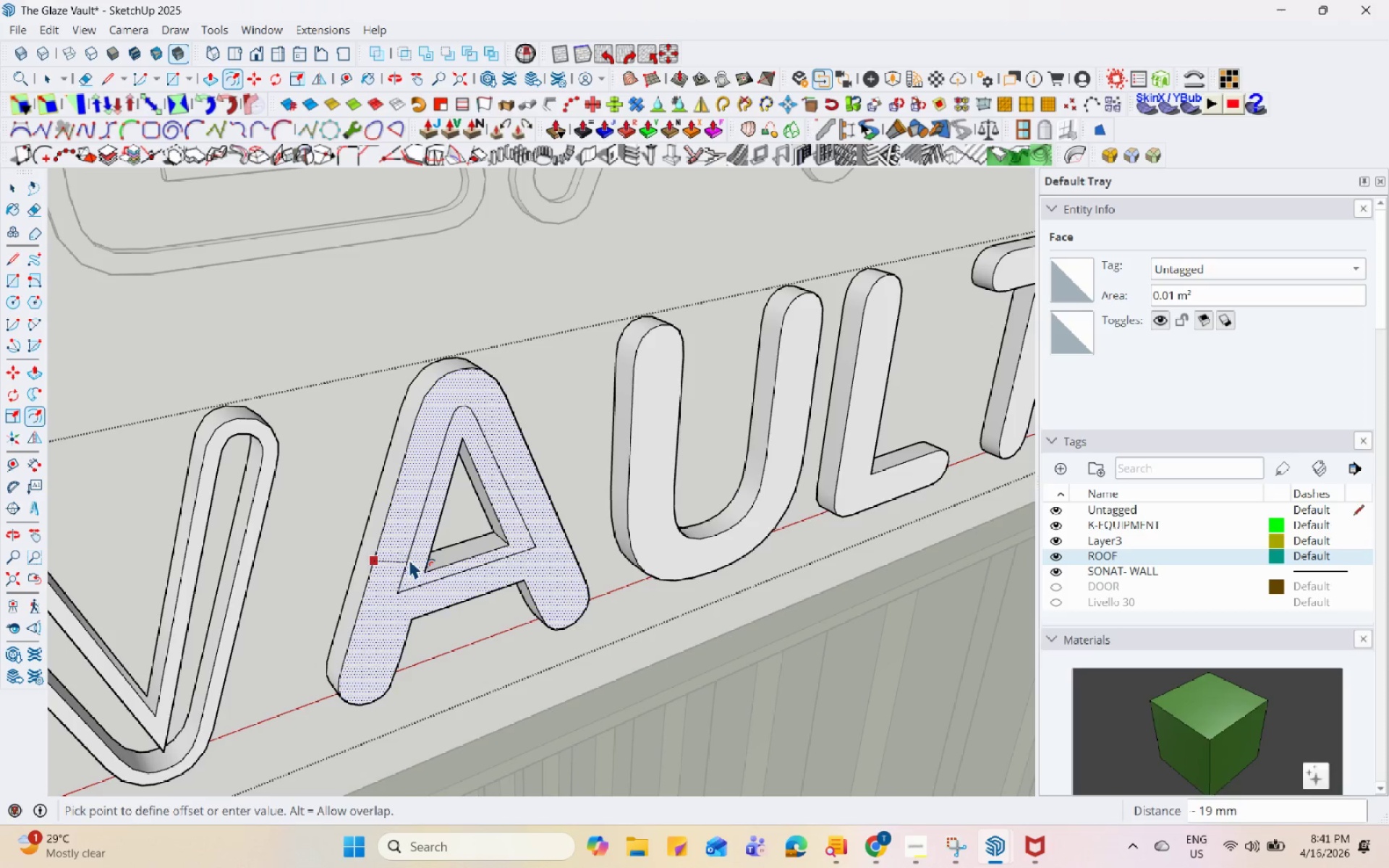 
scroll: coordinate [417, 559], scroll_direction: up, amount: 16.0
 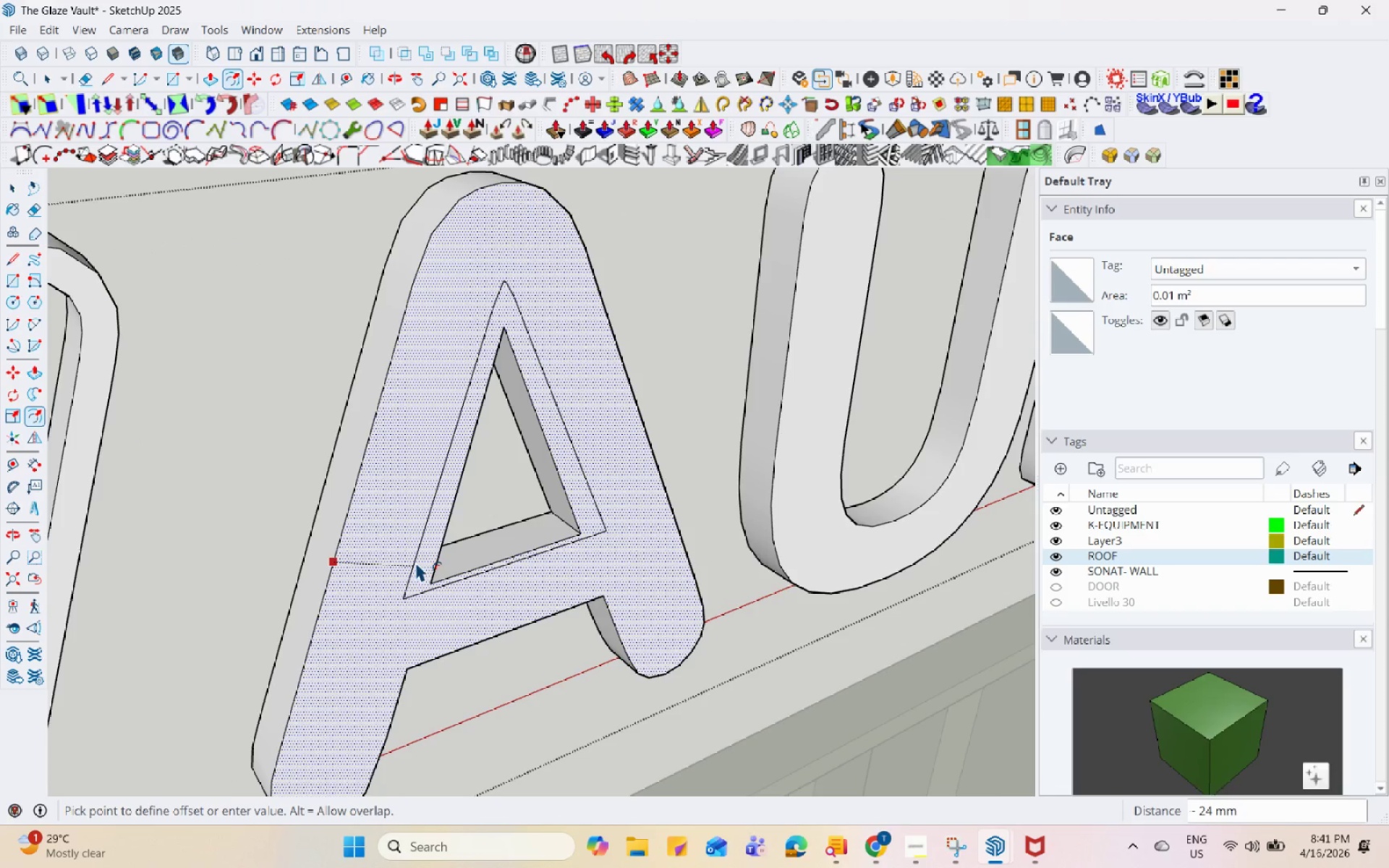 
left_click([417, 560])
 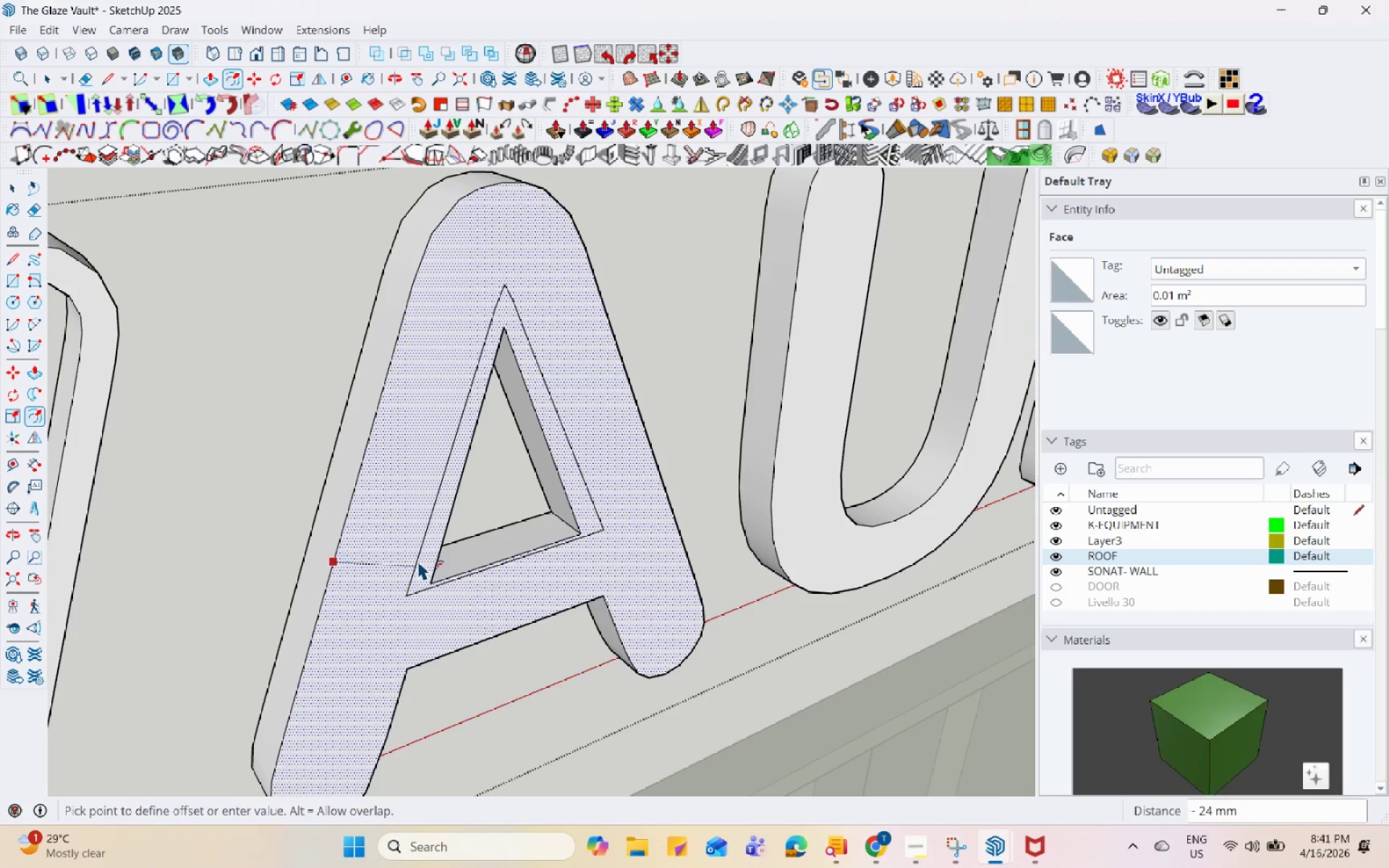 
key(Space)
 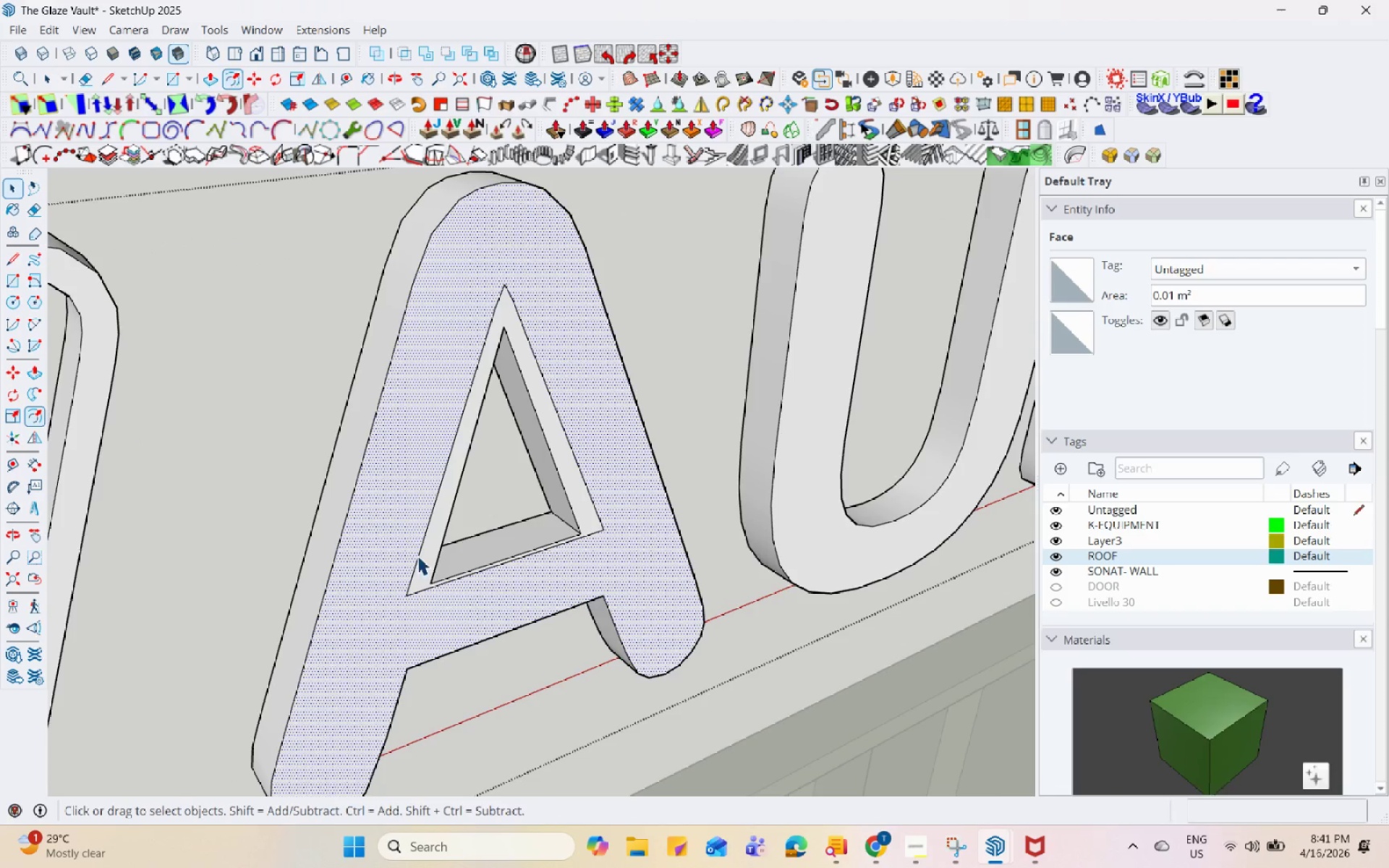 
double_click([417, 516])
 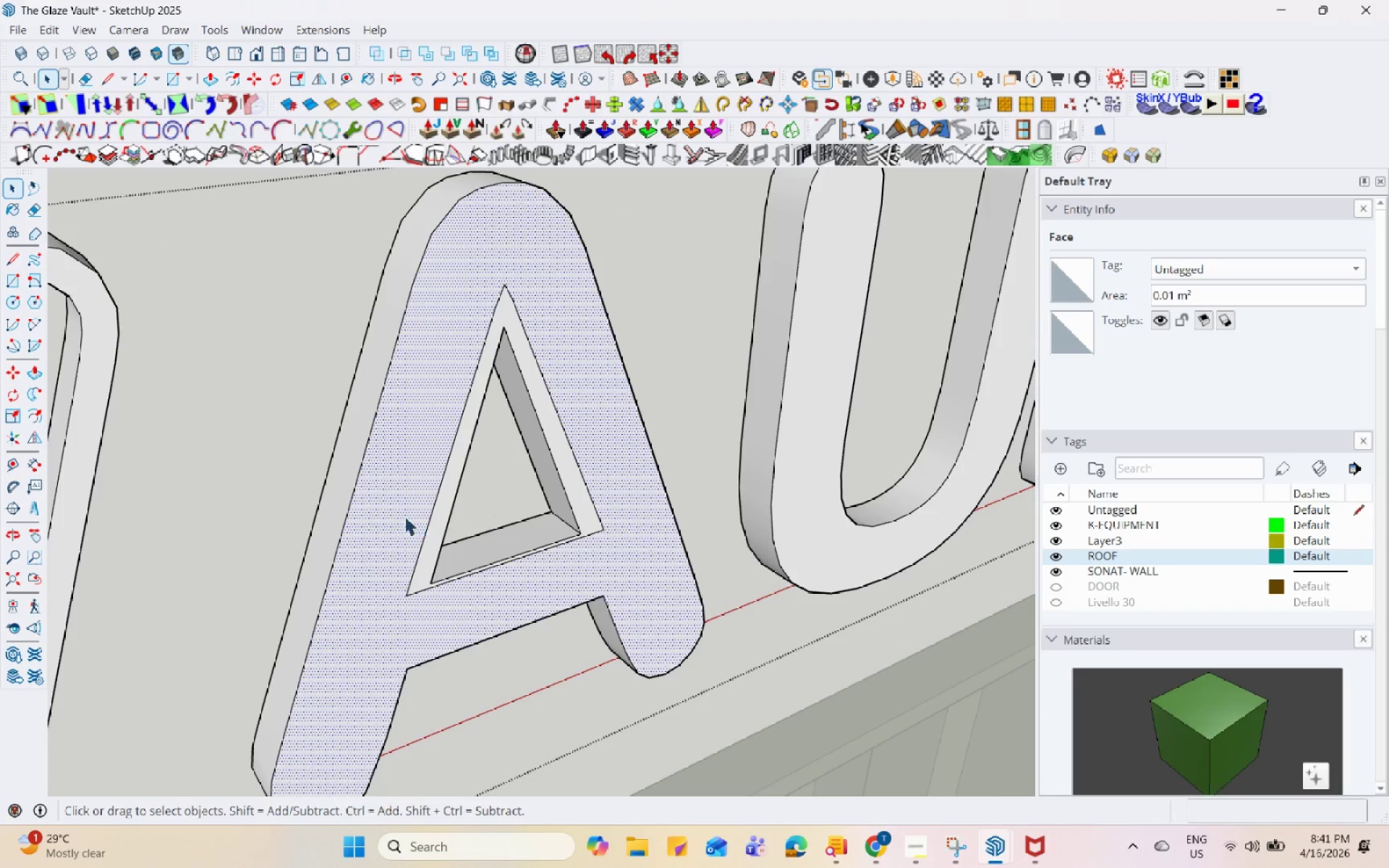 
scroll: coordinate [379, 543], scroll_direction: down, amount: 6.0
 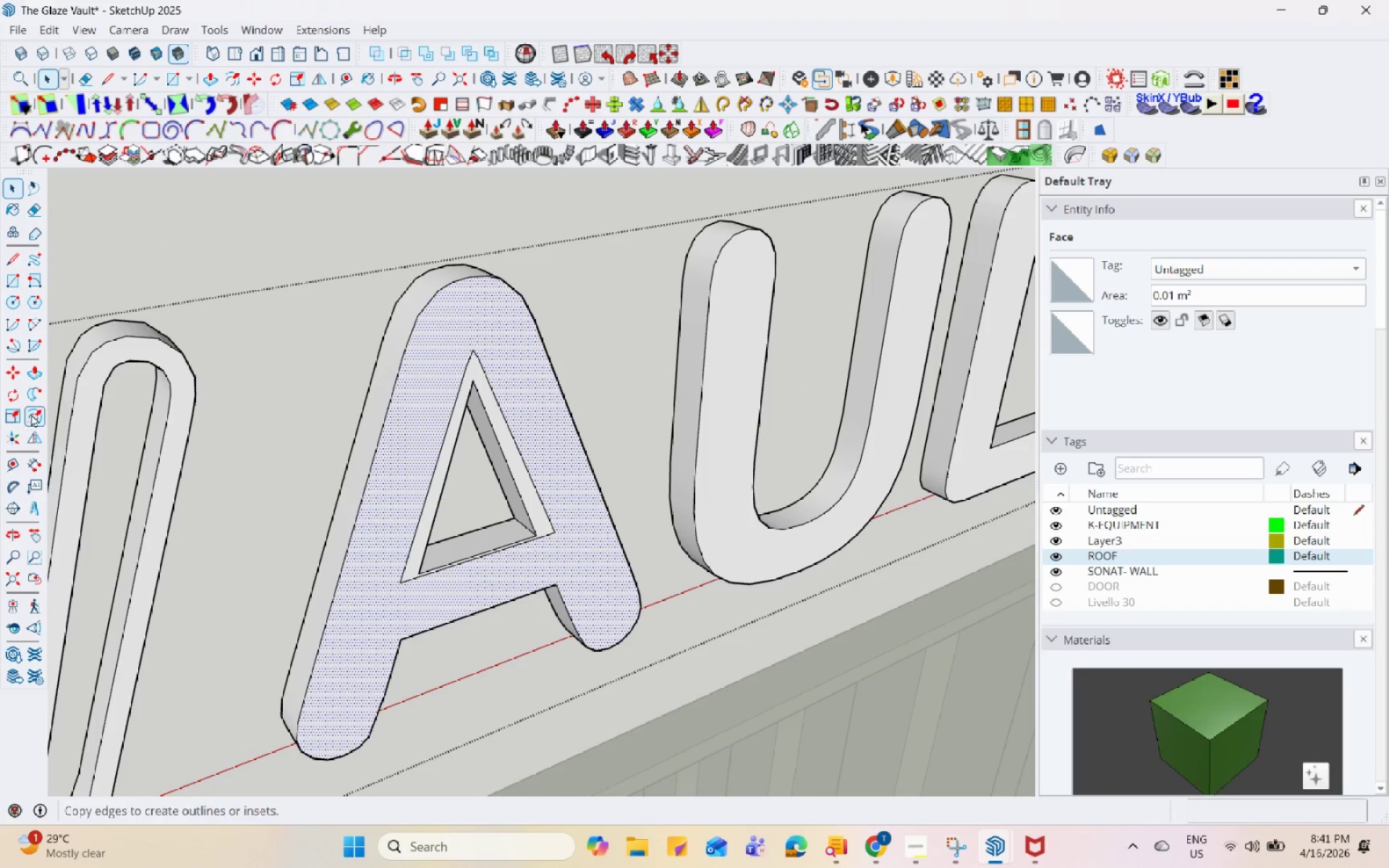 
left_click([34, 414])
 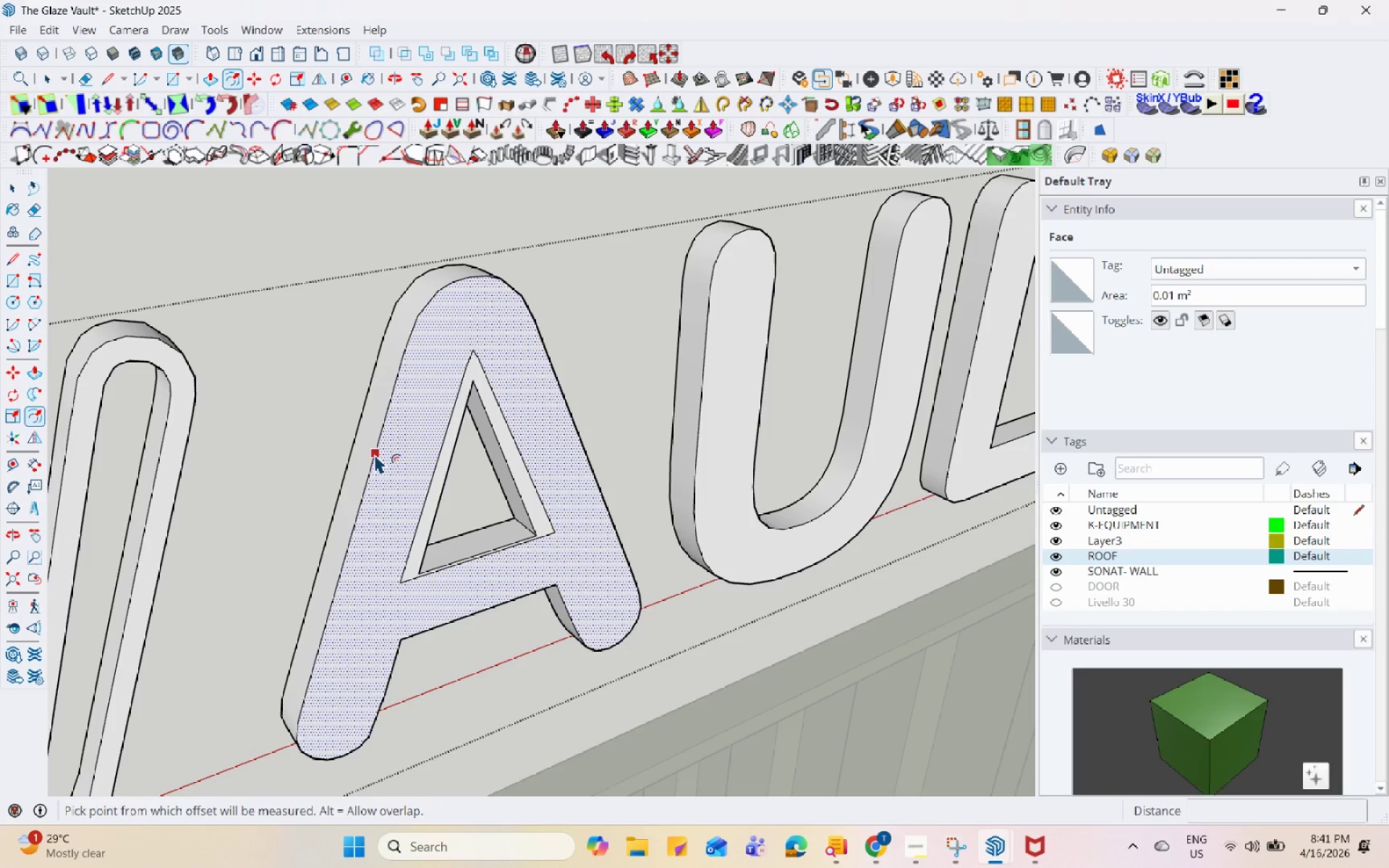 
left_click([374, 454])
 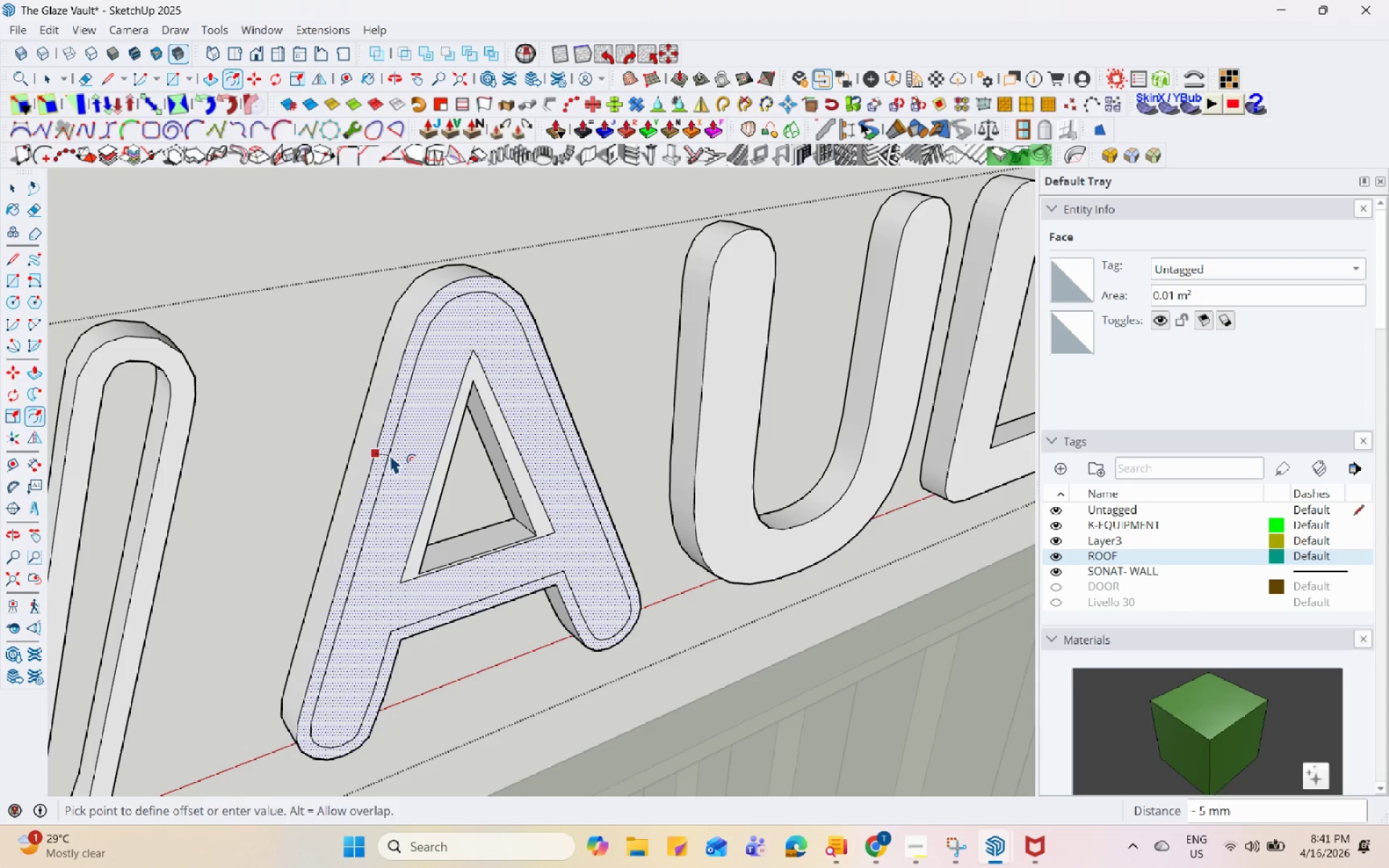 
left_click([389, 454])
 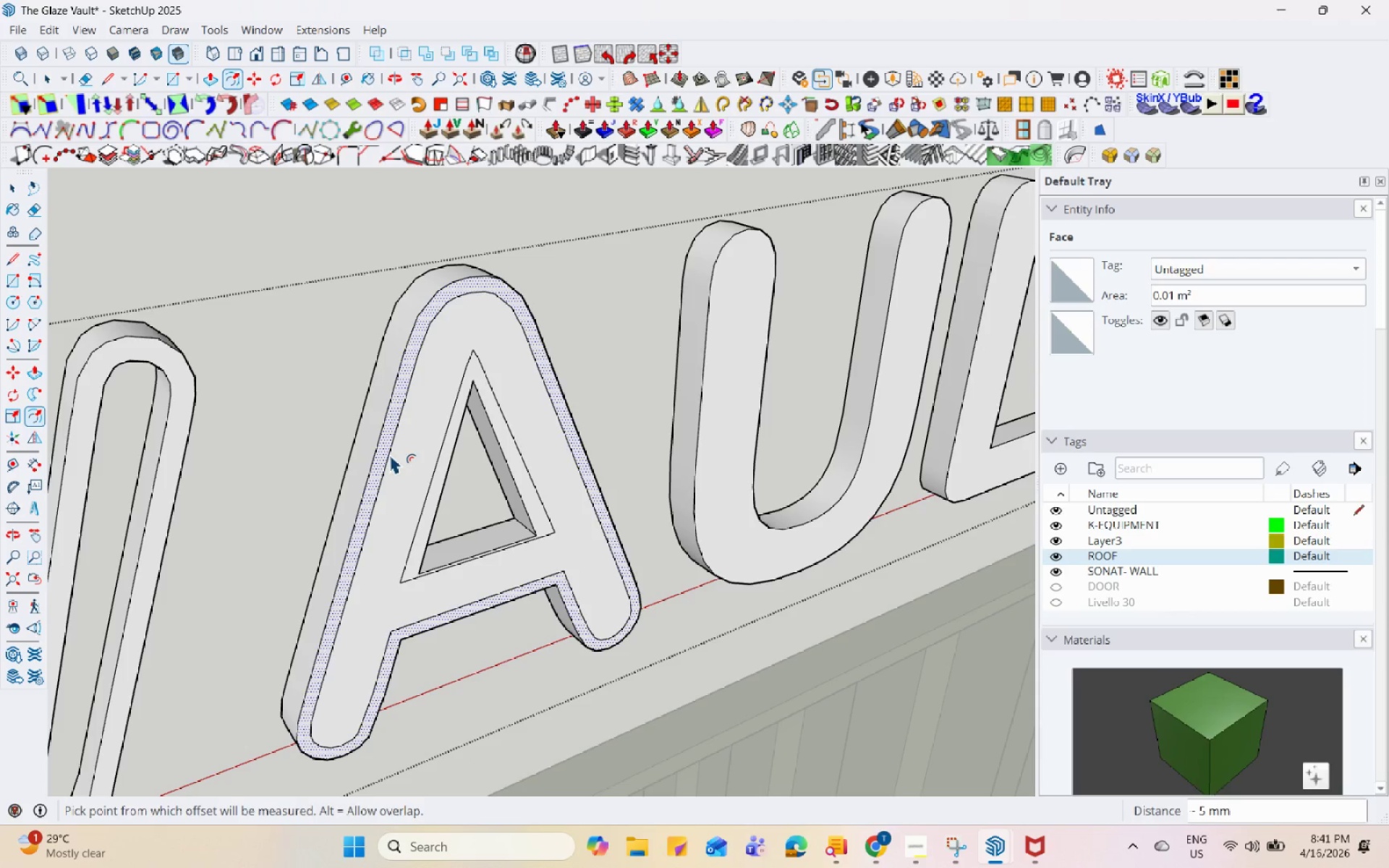 
key(Space)
 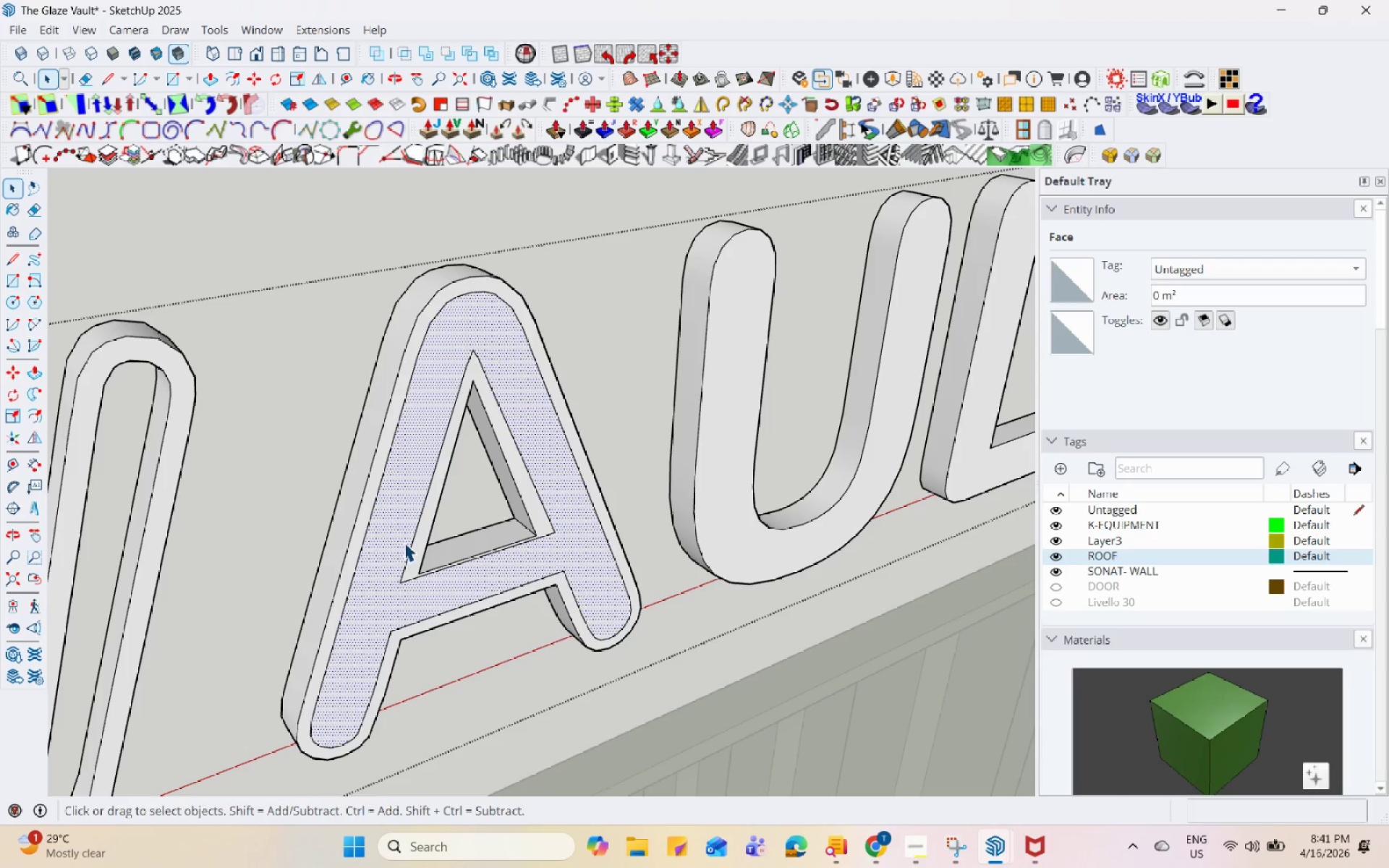 
key(P)
 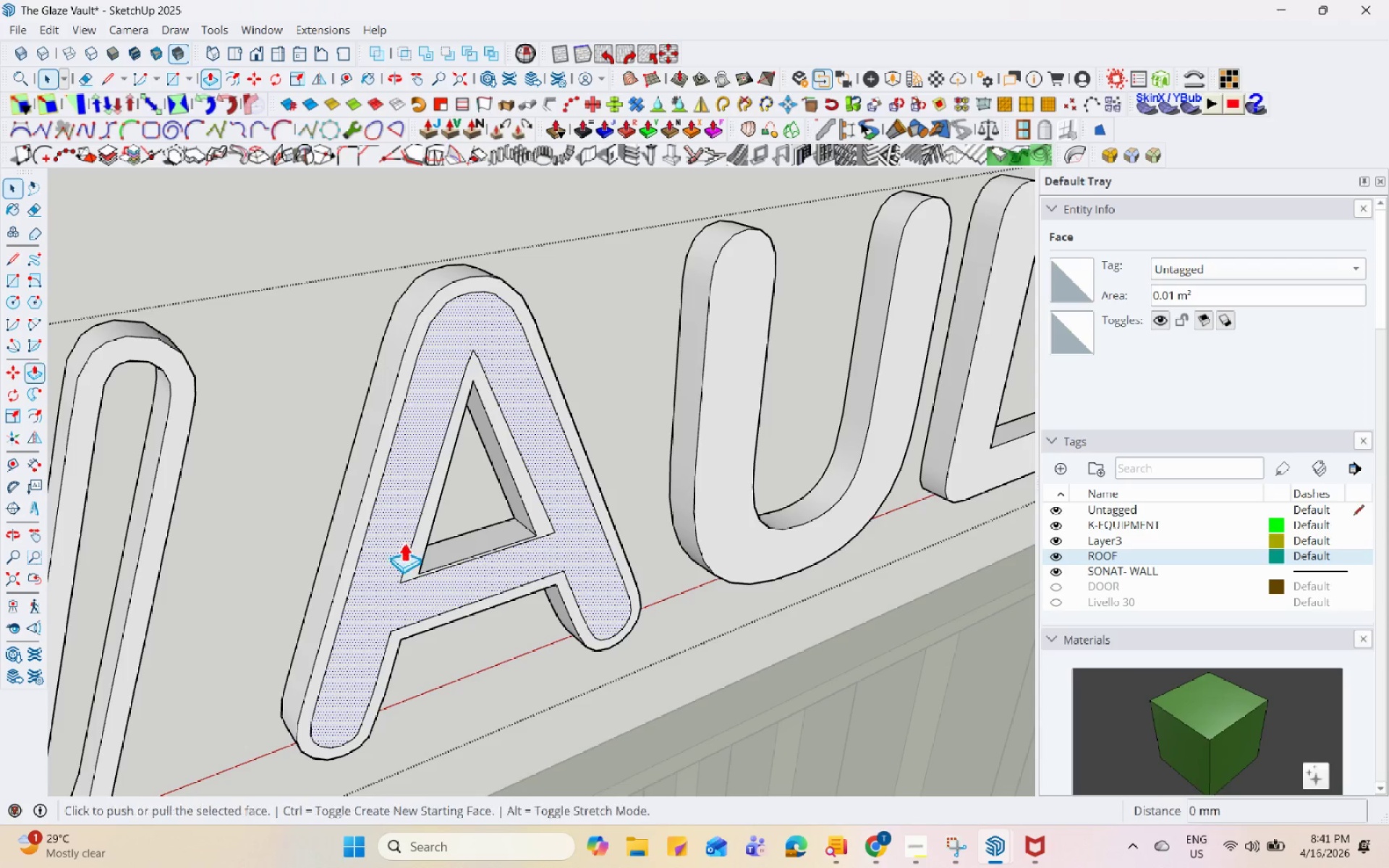 
left_click([404, 542])
 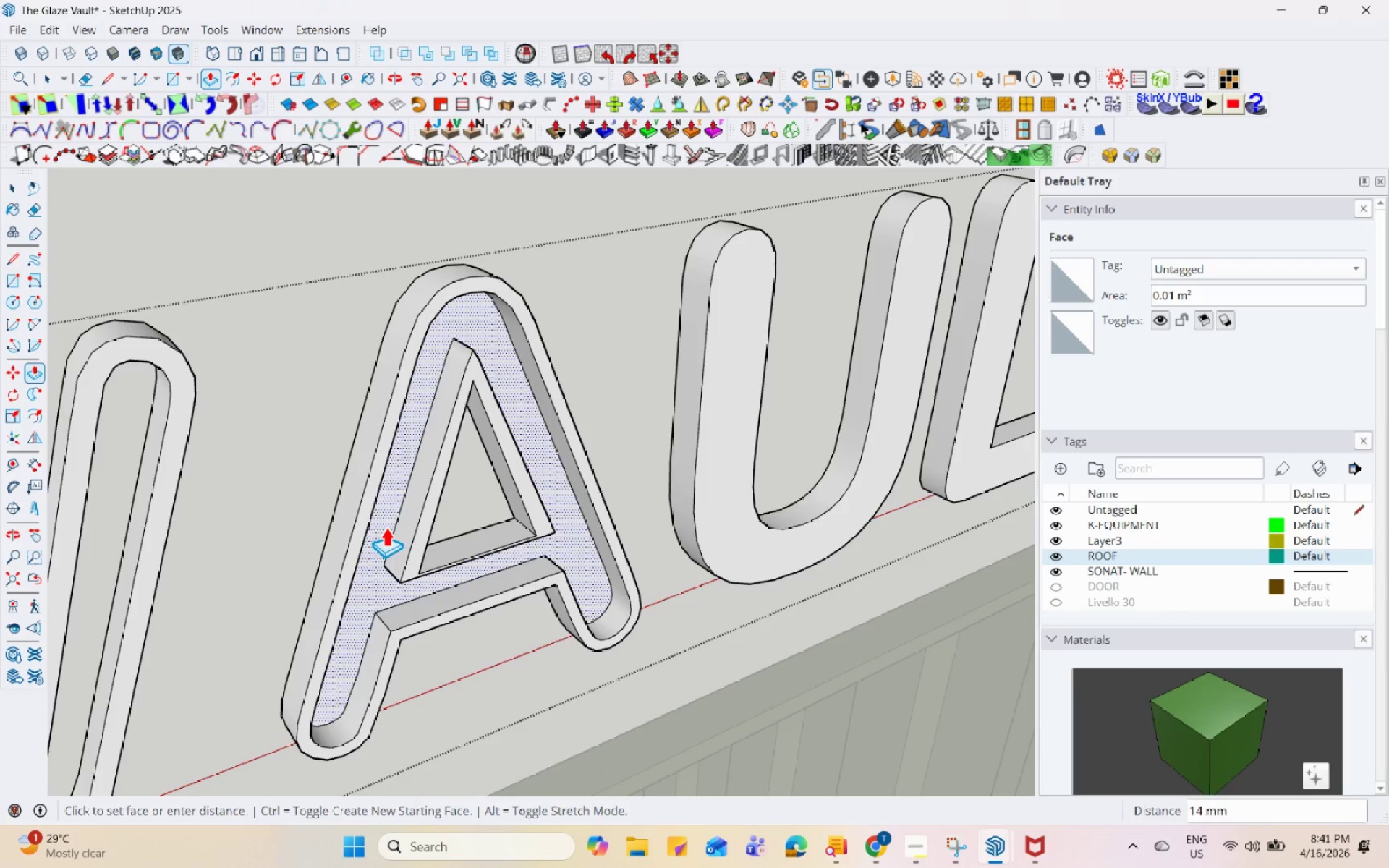 
scroll: coordinate [381, 524], scroll_direction: down, amount: 12.0
 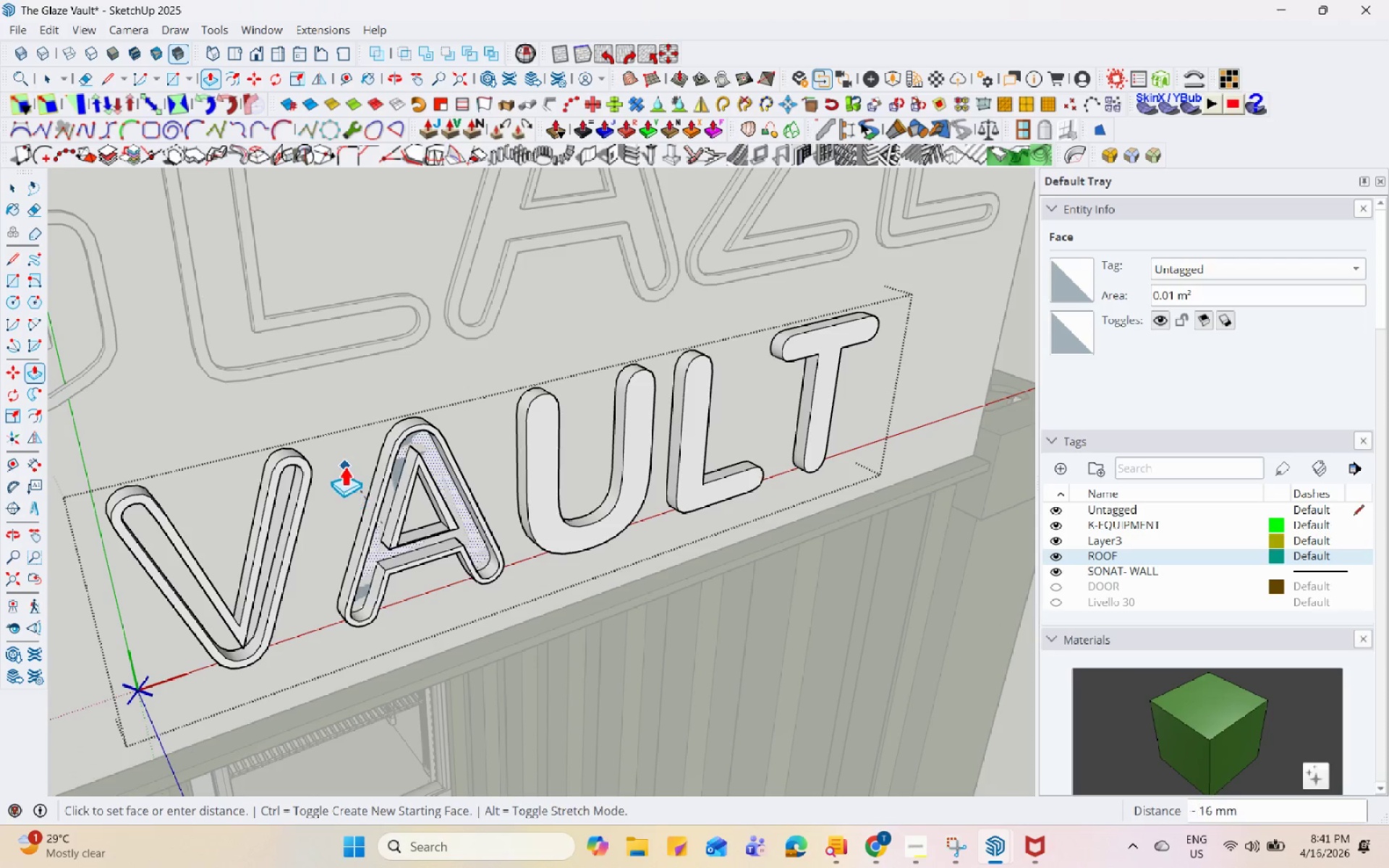 
left_click([344, 460])
 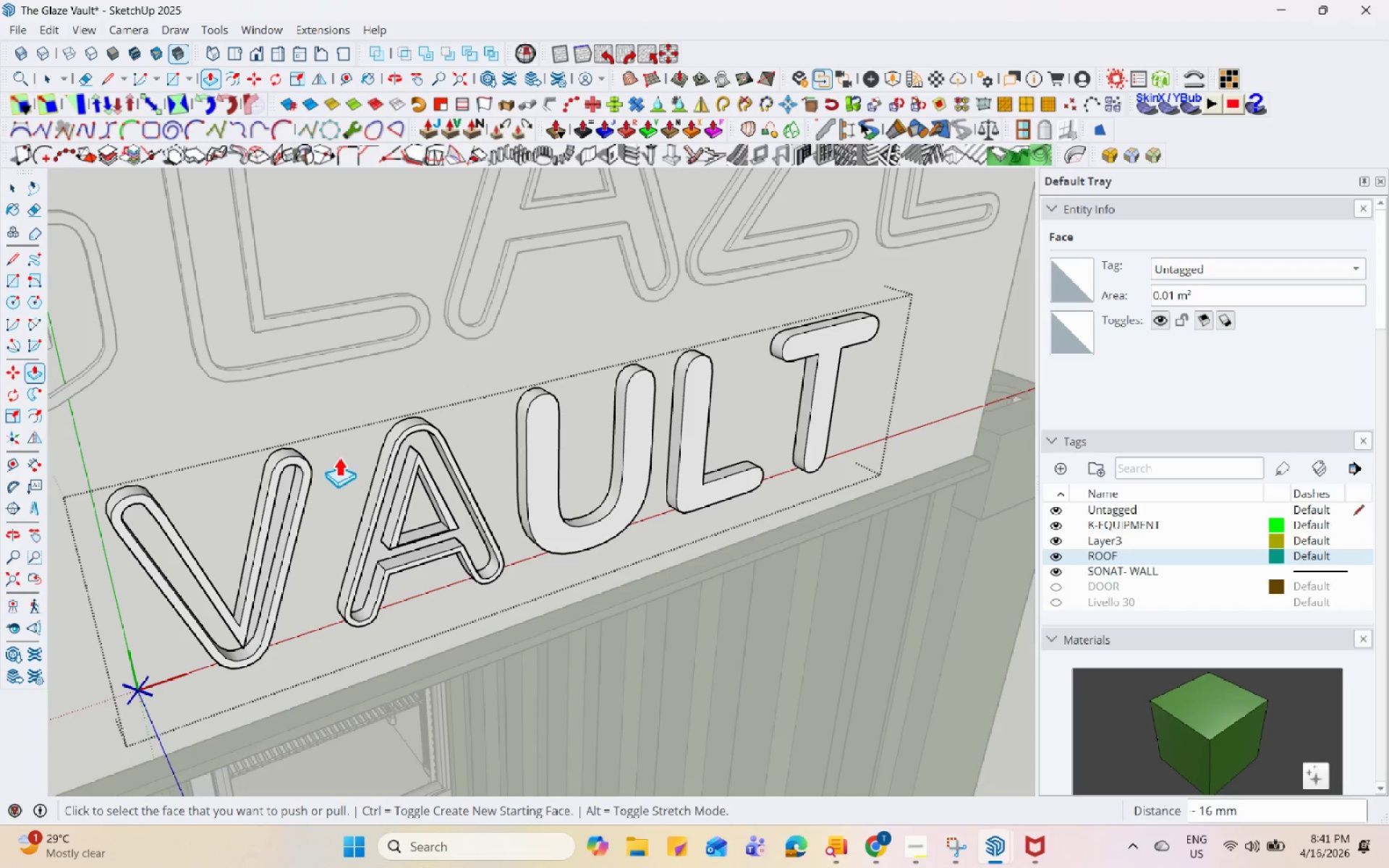 
key(Space)
 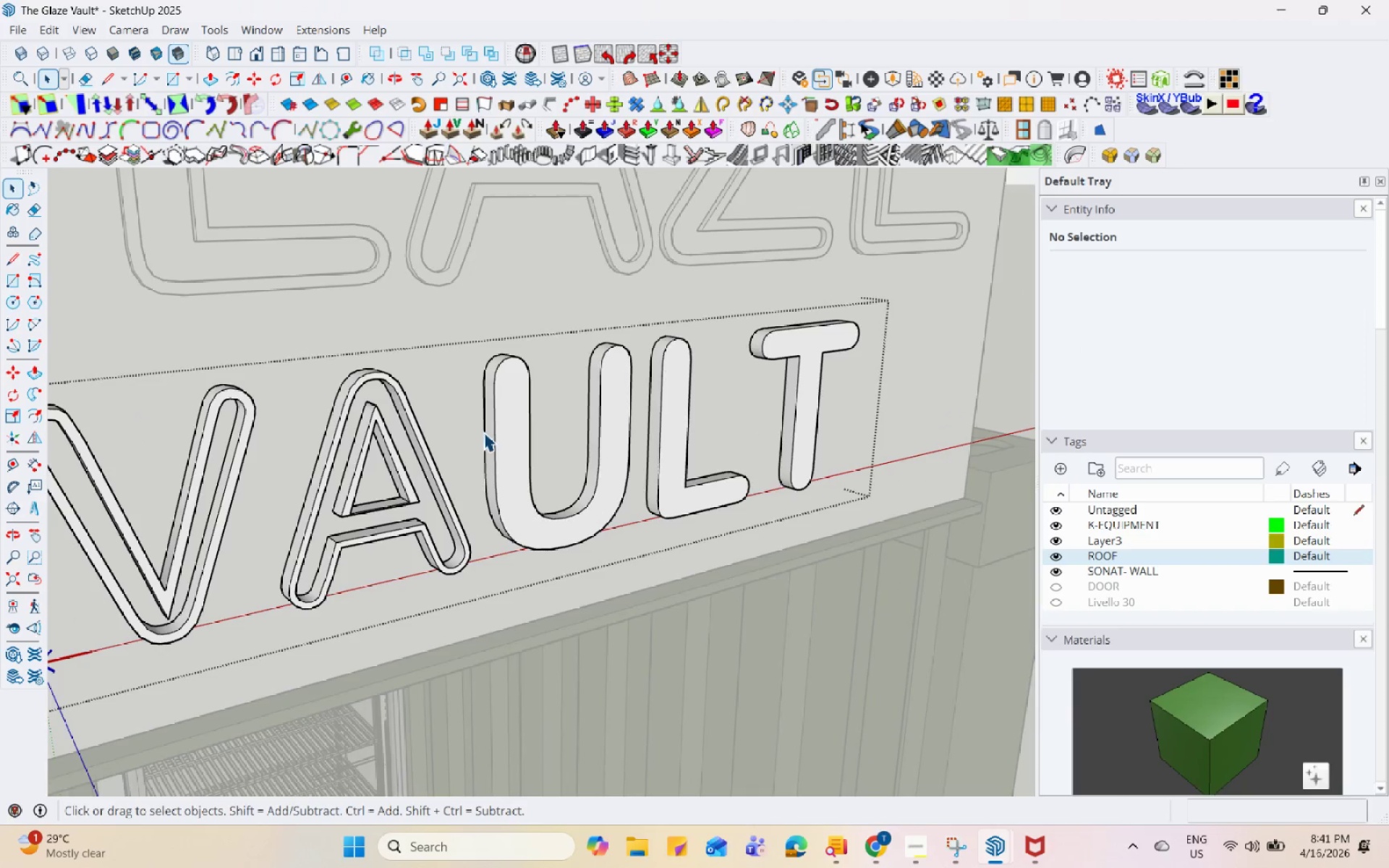 
key(Escape)
 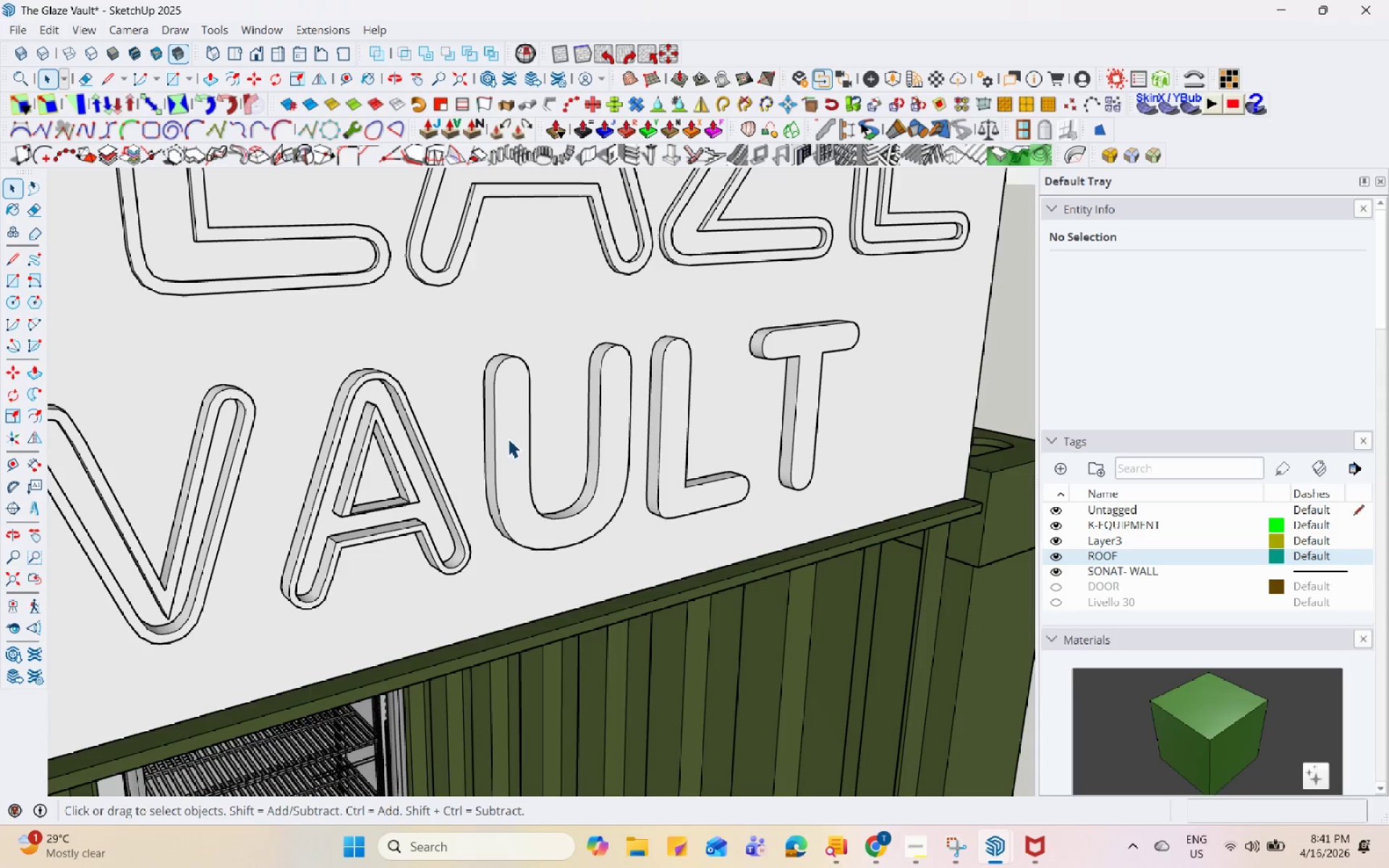 
scroll: coordinate [483, 432], scroll_direction: none, amount: 0.0
 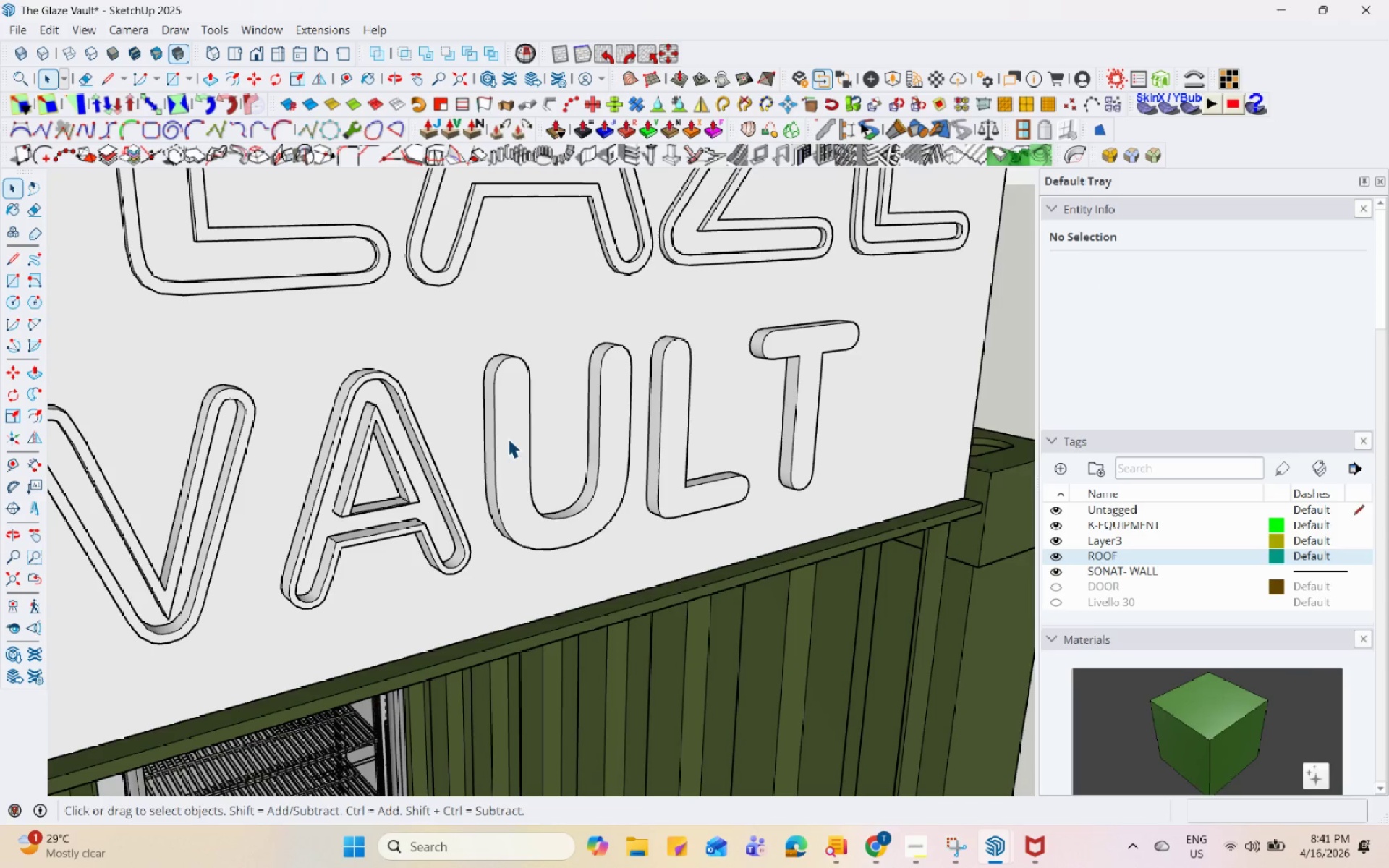 
double_click([508, 438])
 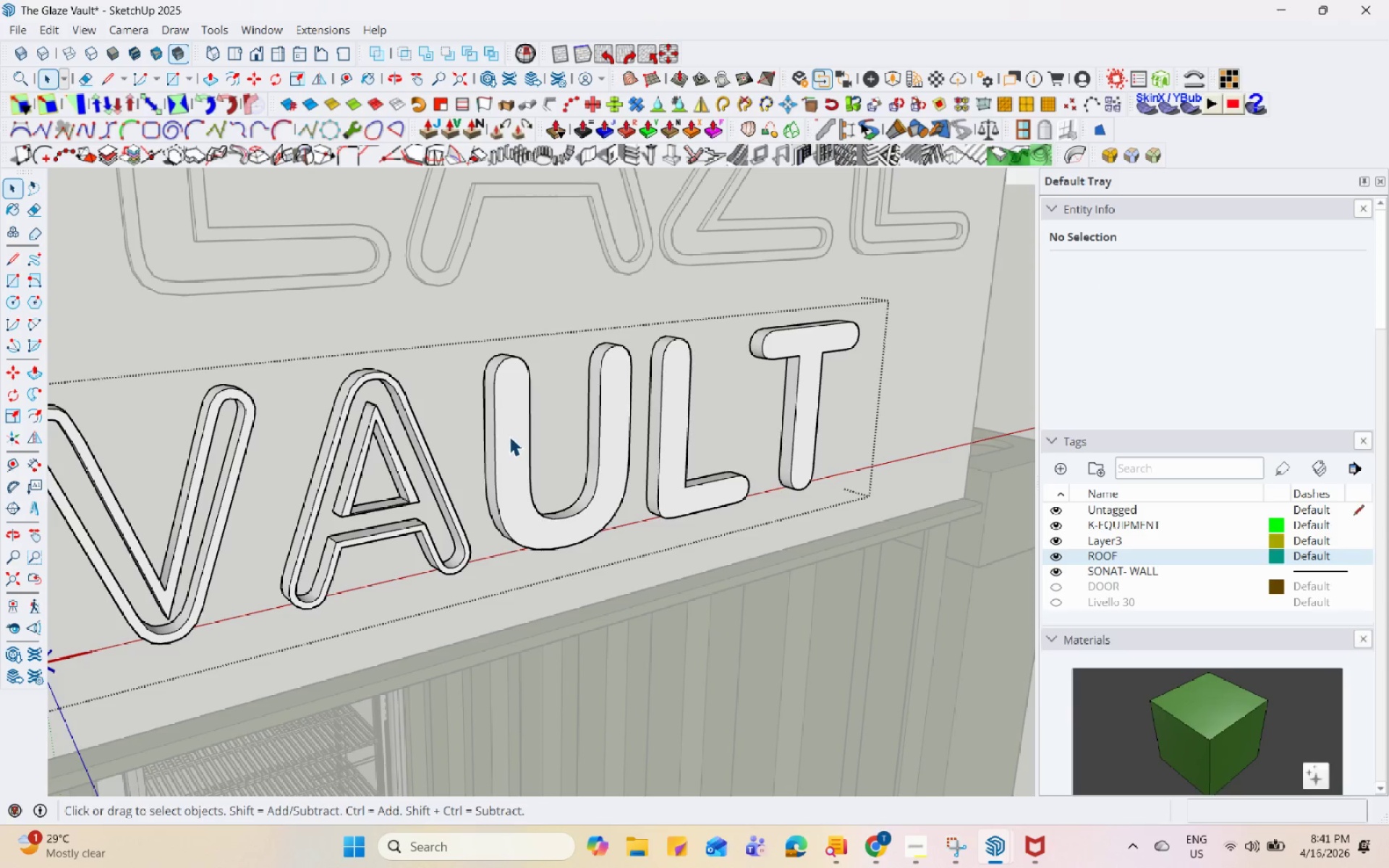 
triple_click([510, 431])
 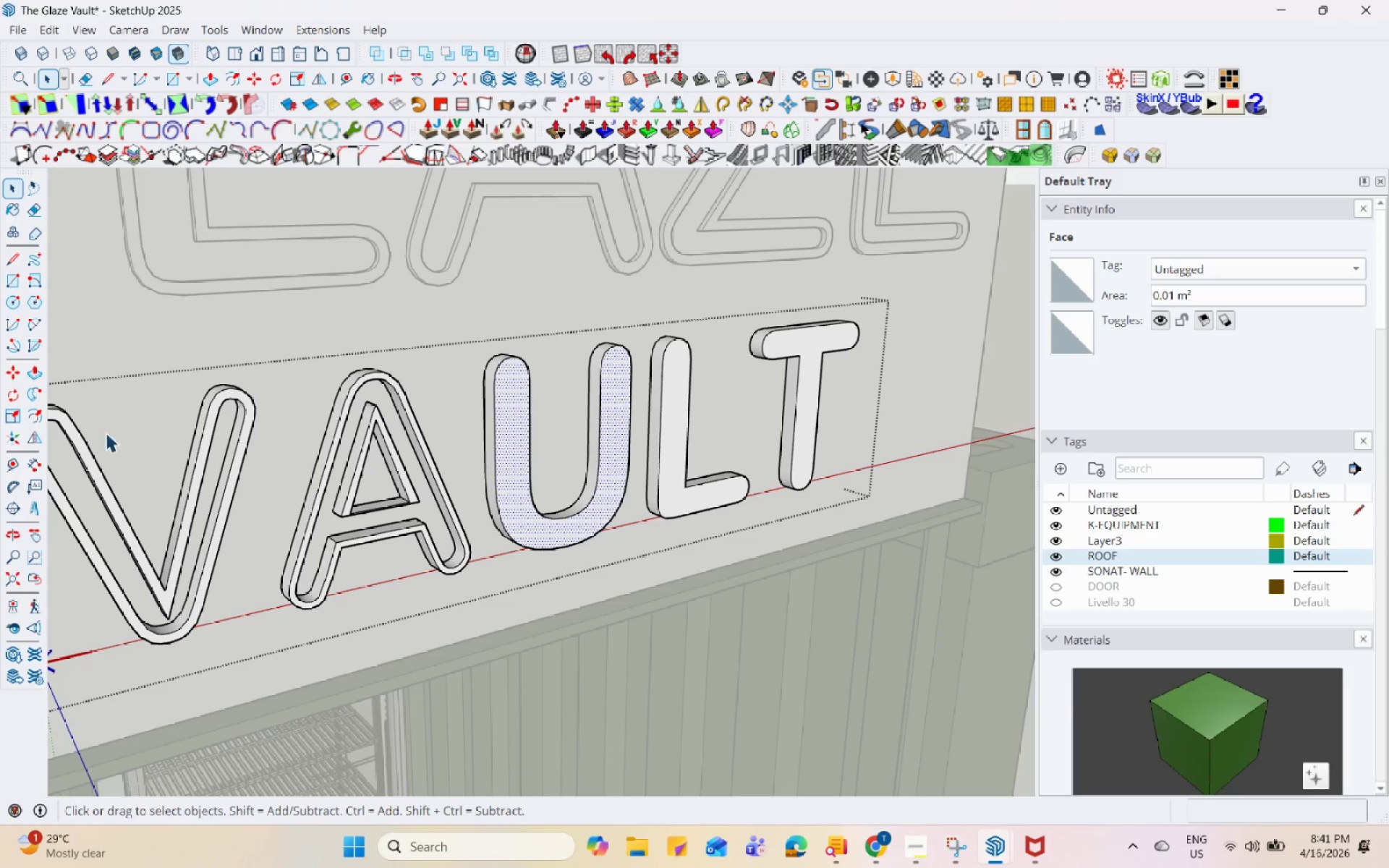 
left_click([33, 414])
 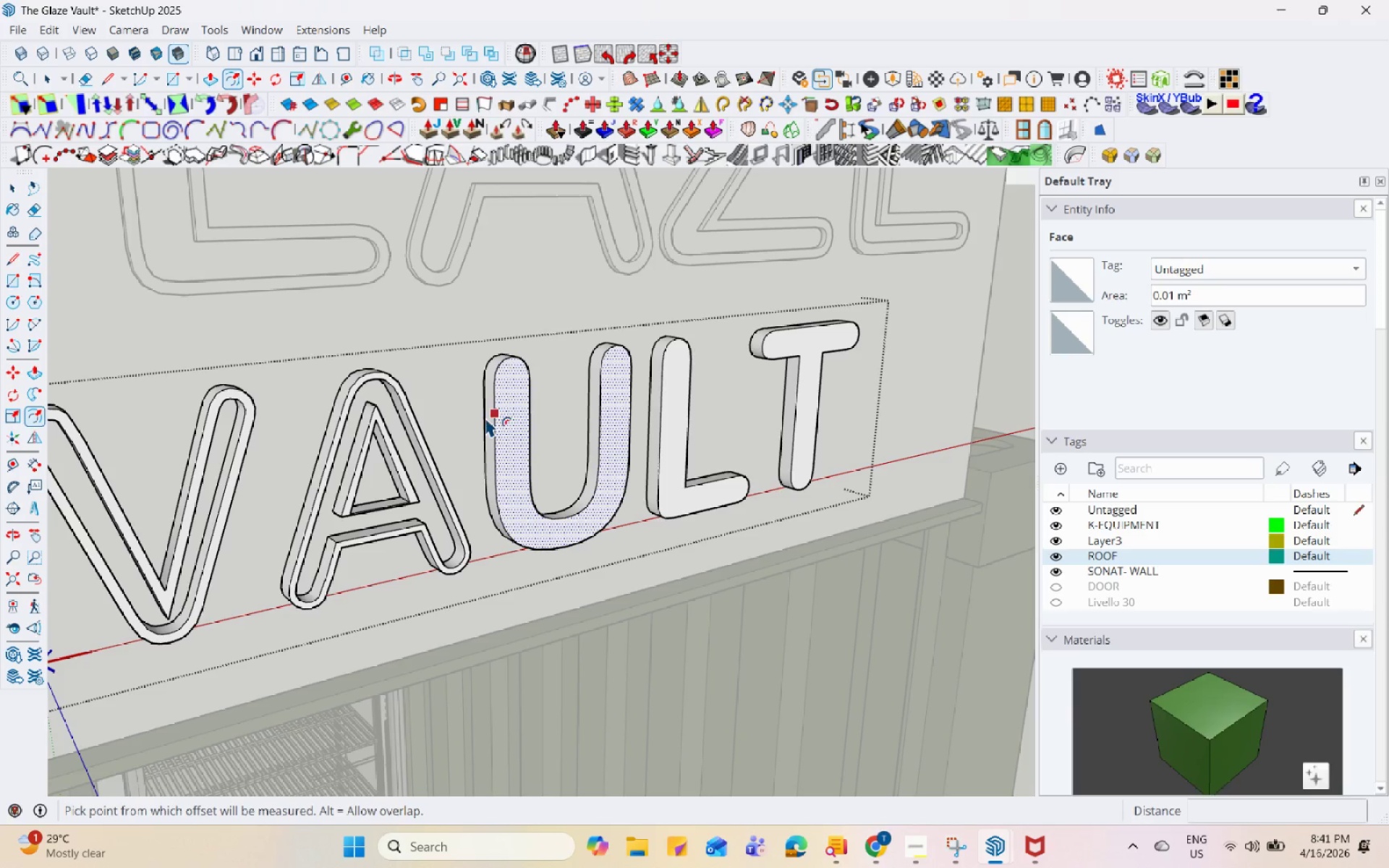 
left_click([498, 413])
 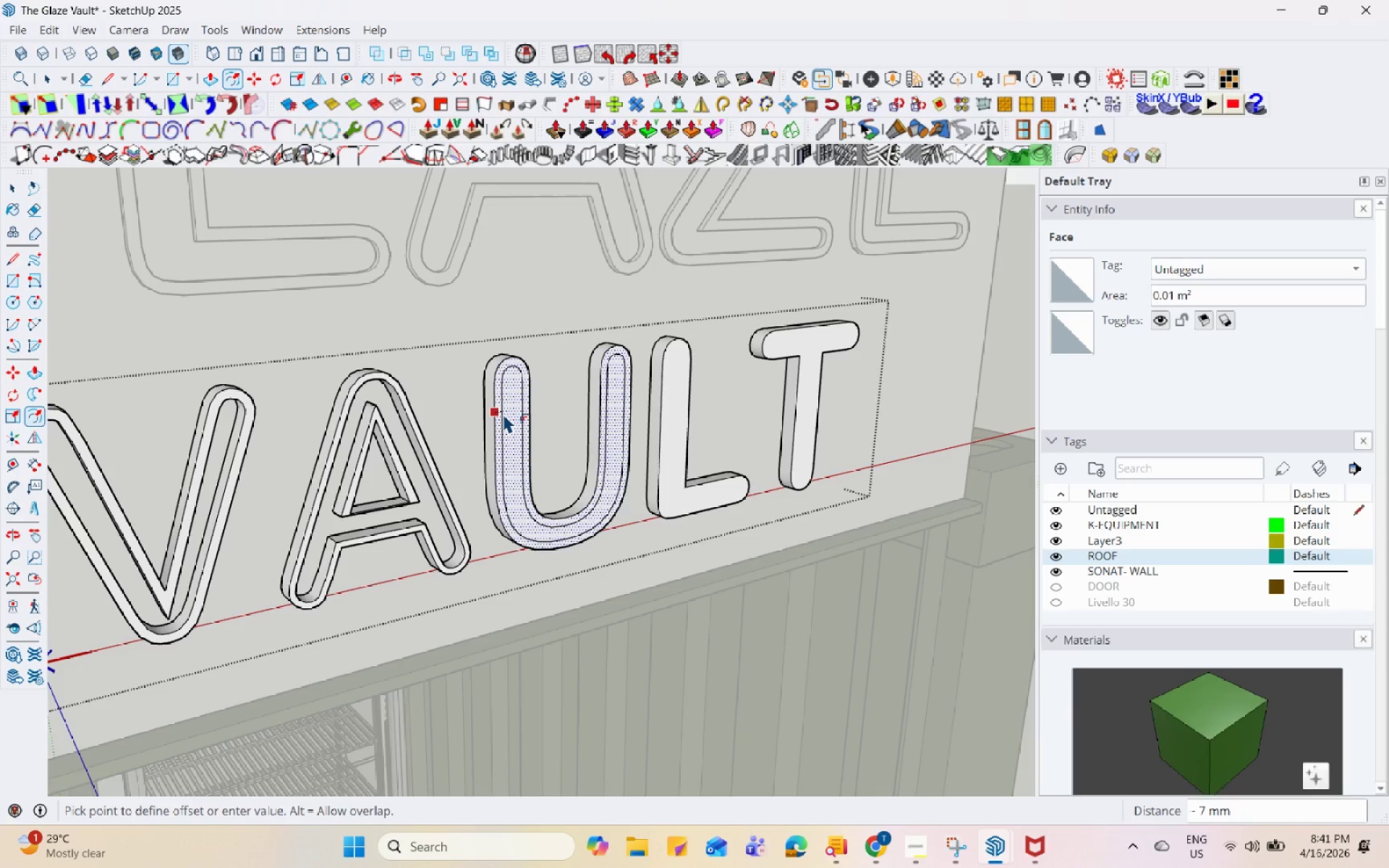 
left_click([503, 413])
 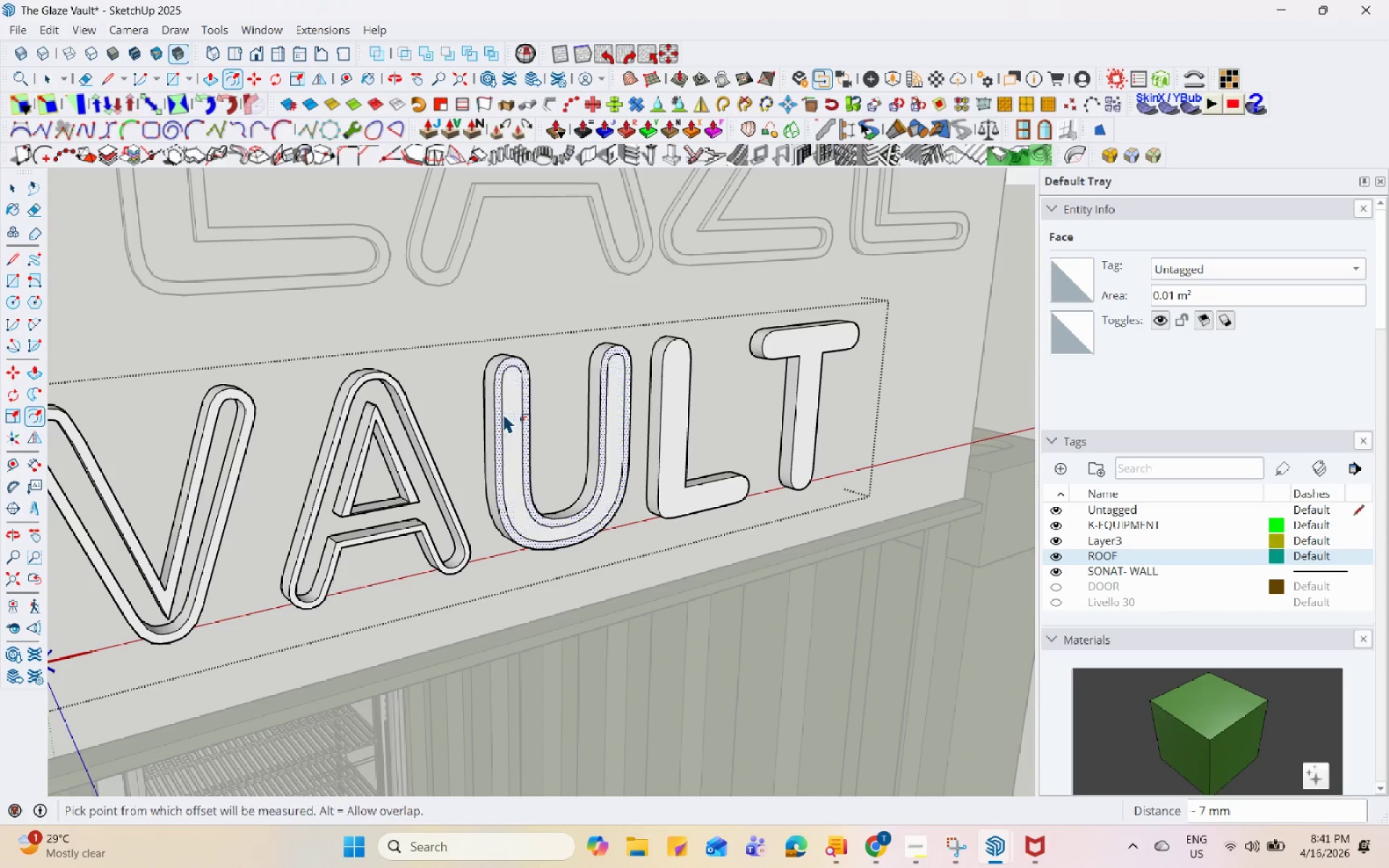 
key(Space)
 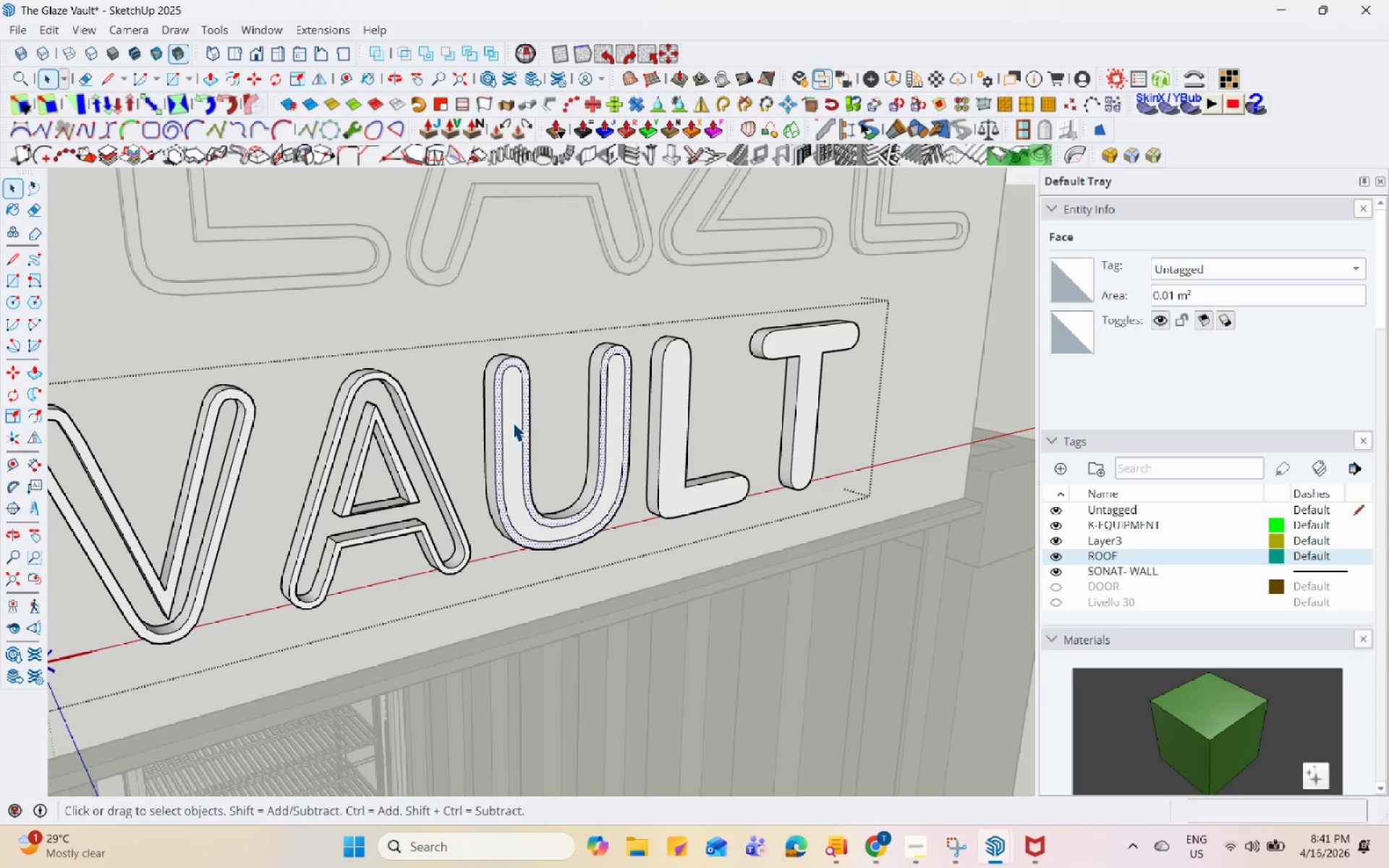 
double_click([514, 422])
 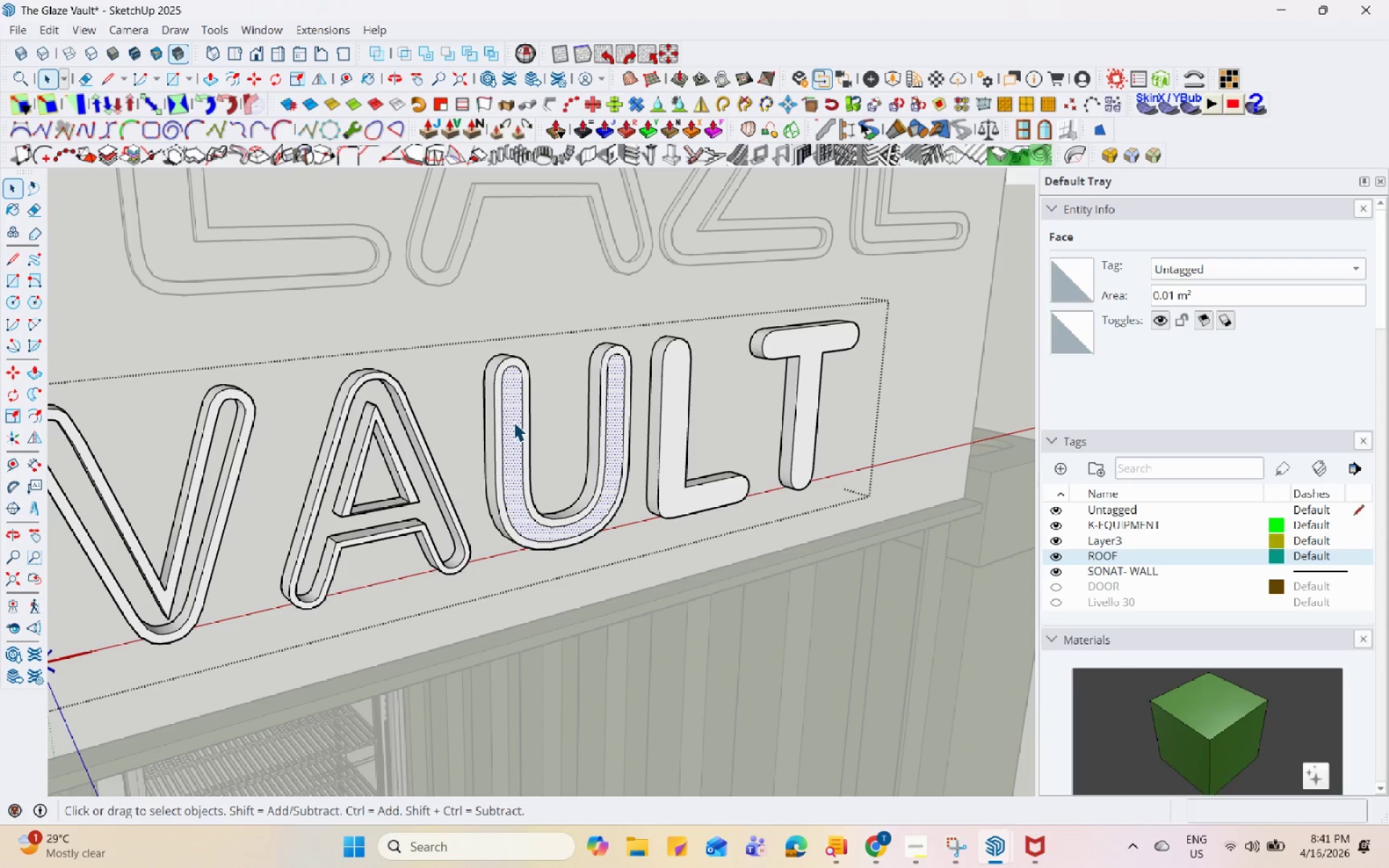 
key(P)
 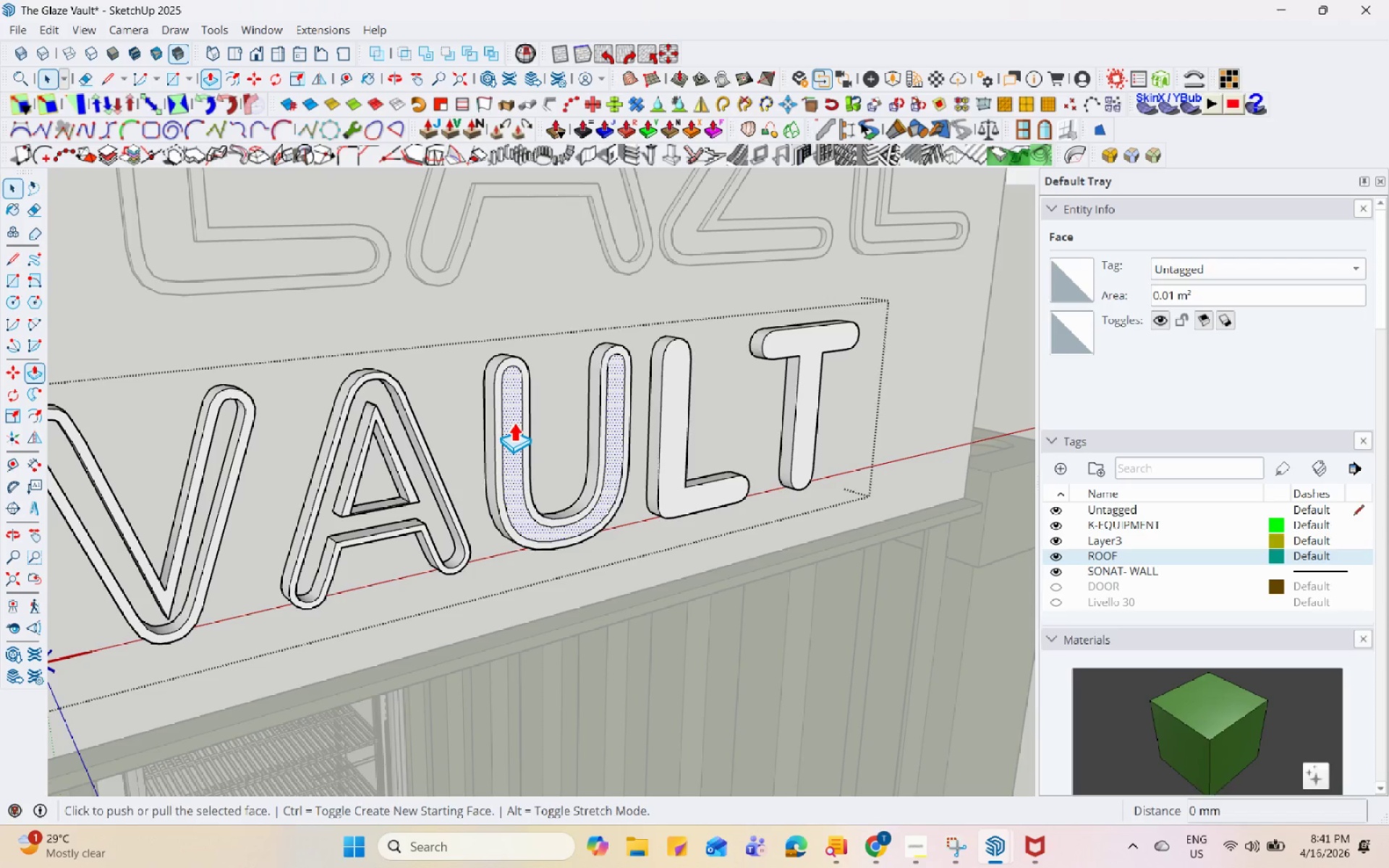 
left_click([514, 422])
 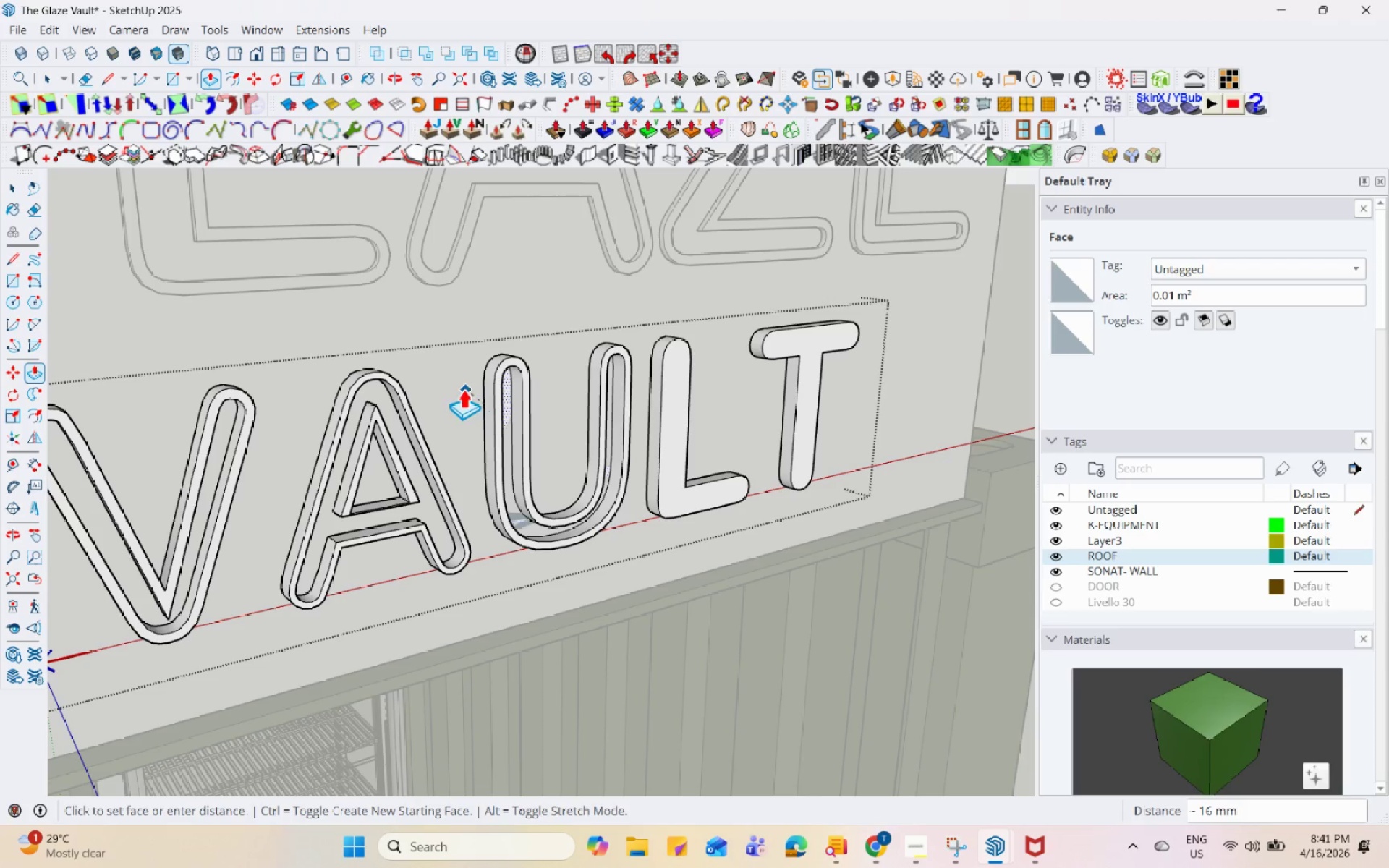 
left_click([456, 381])
 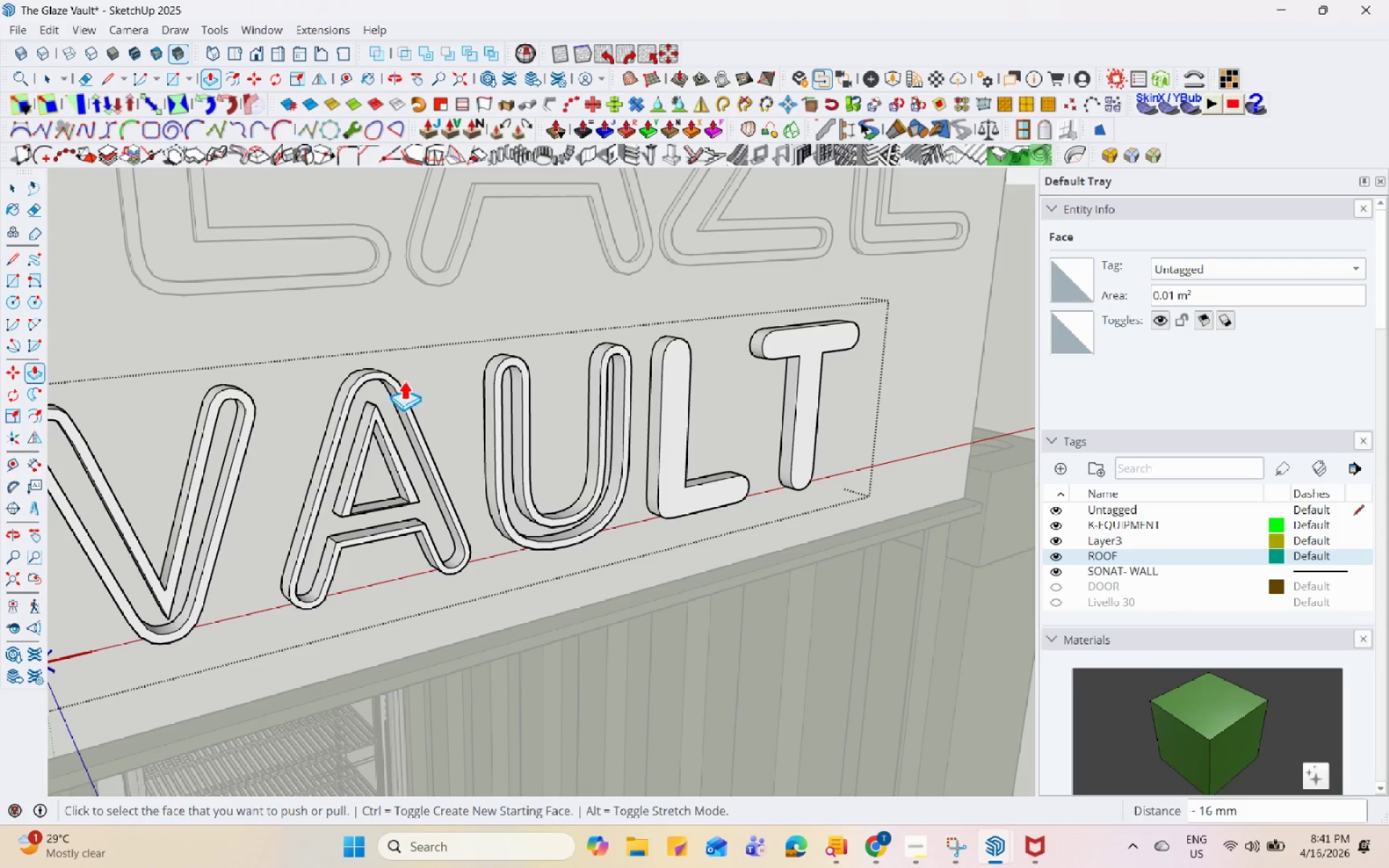 
key(Space)
 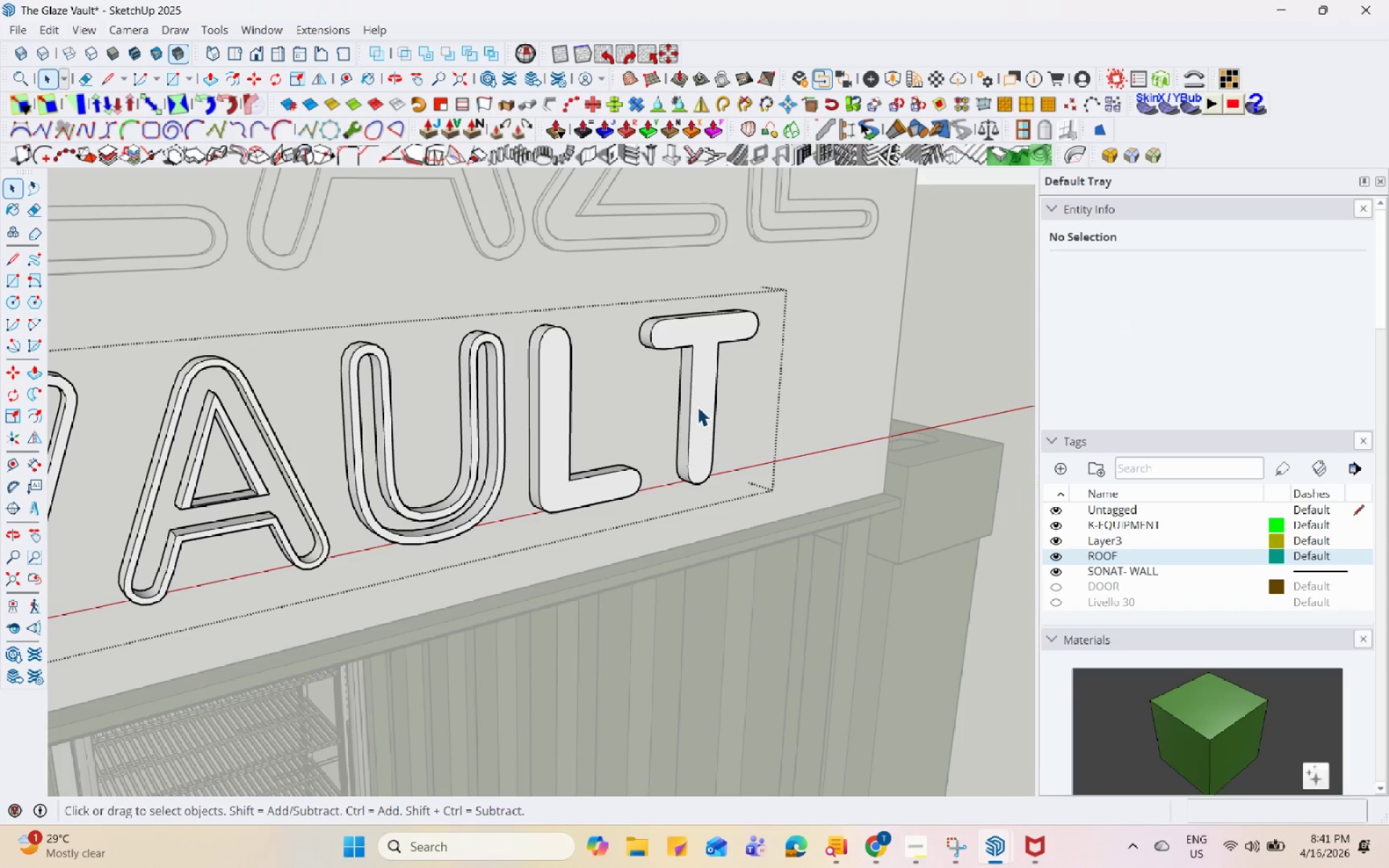 
key(Escape)
 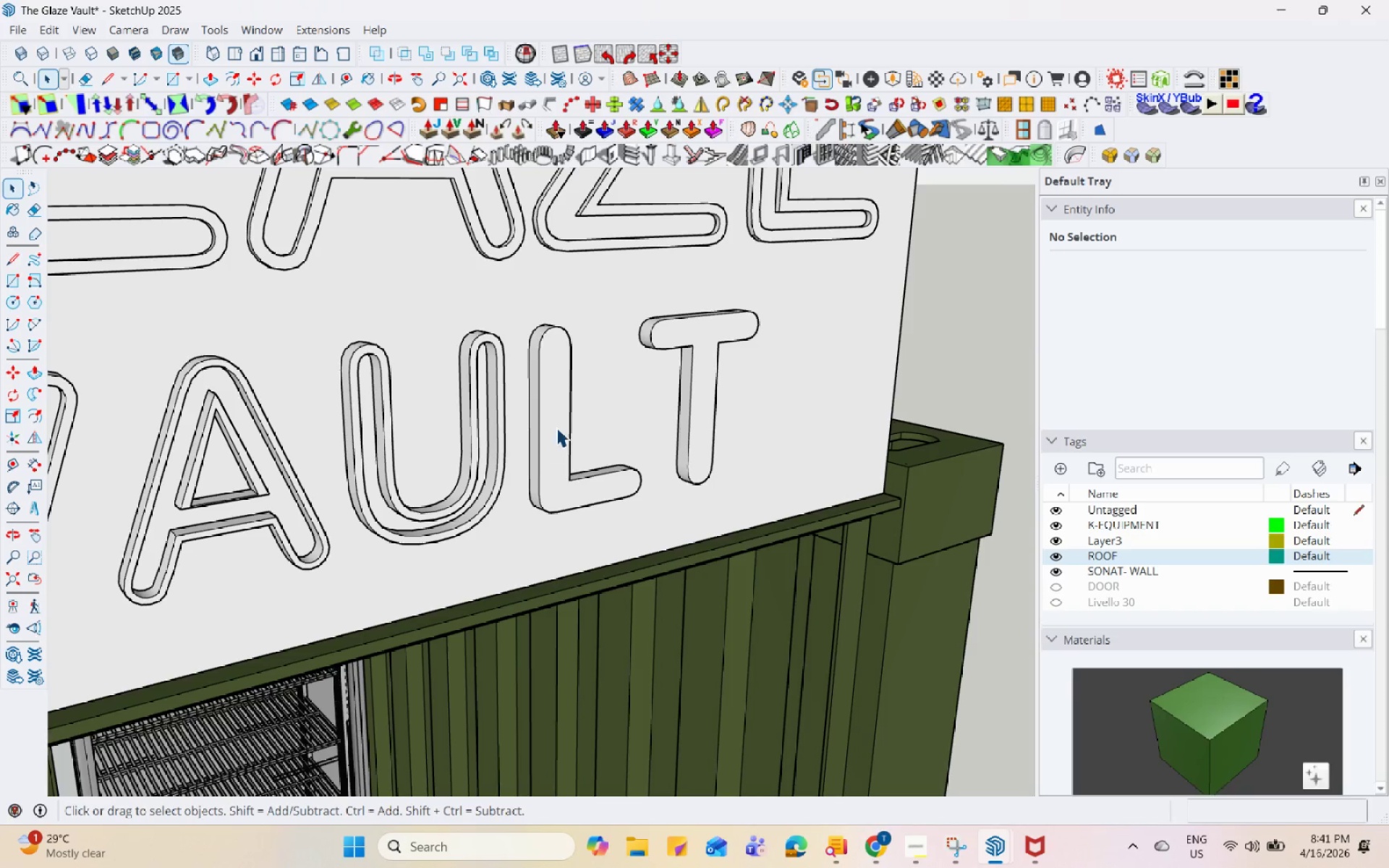 
scroll: coordinate [694, 408], scroll_direction: down, amount: 1.0
 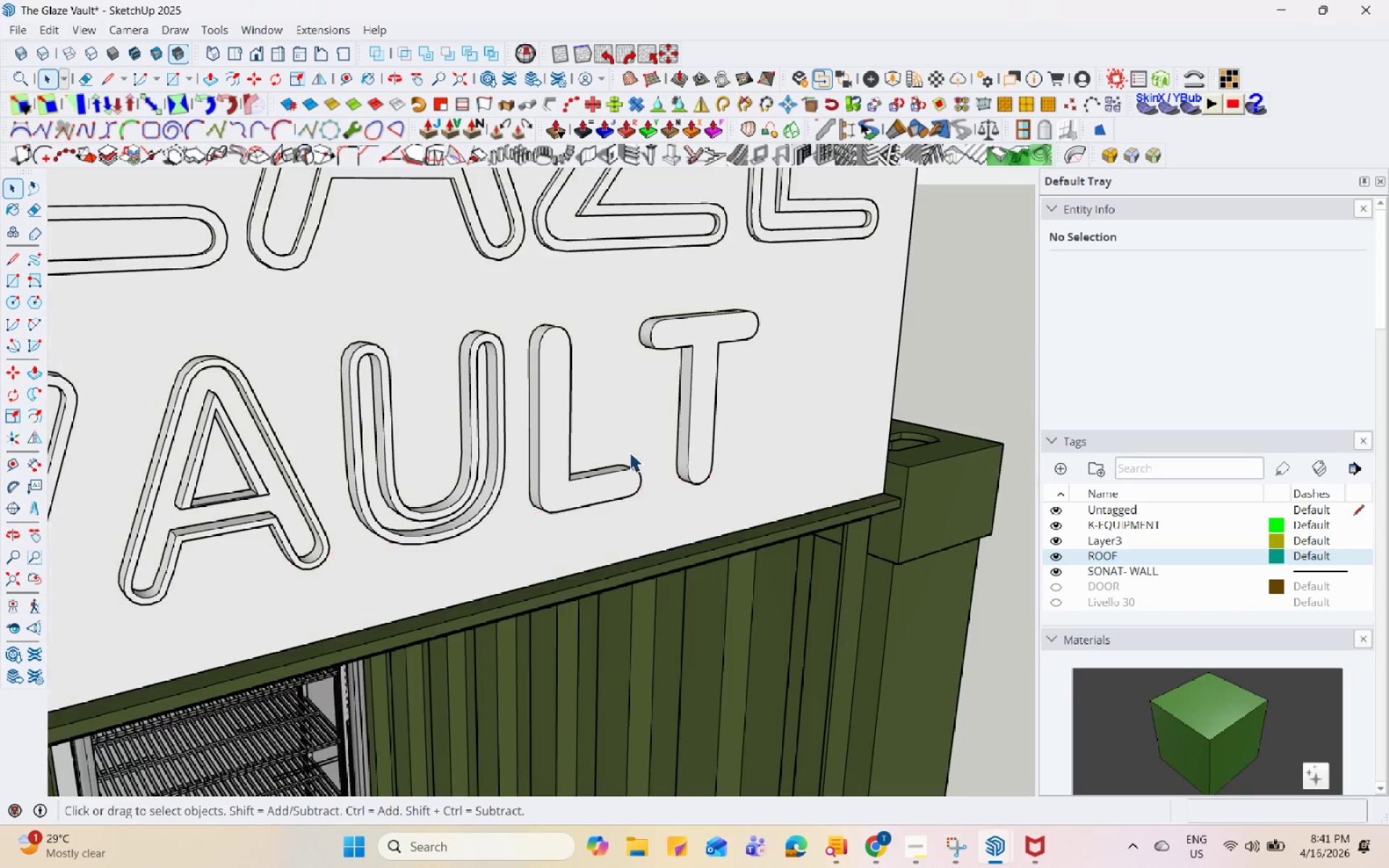 
double_click([558, 426])
 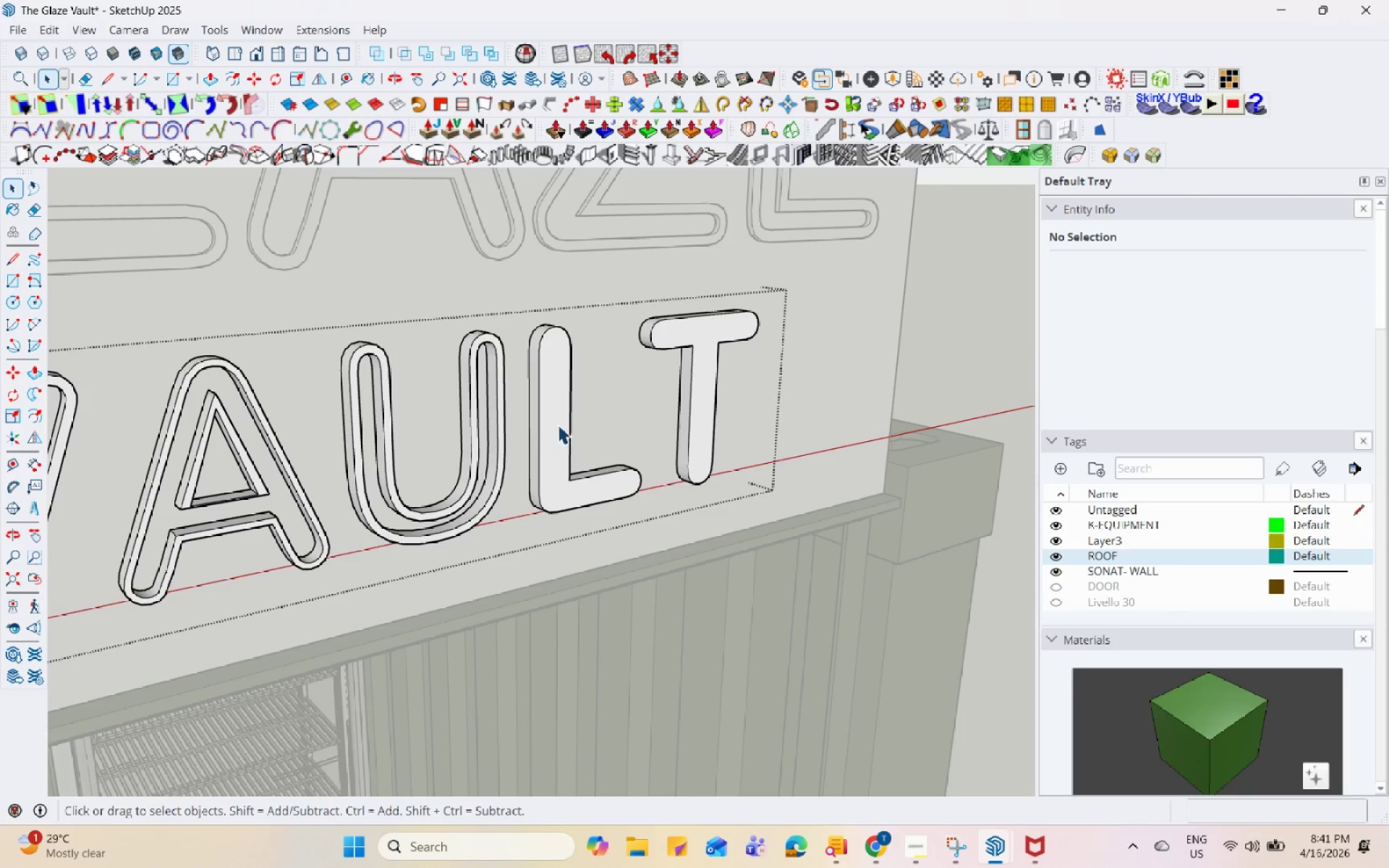 
triple_click([556, 412])
 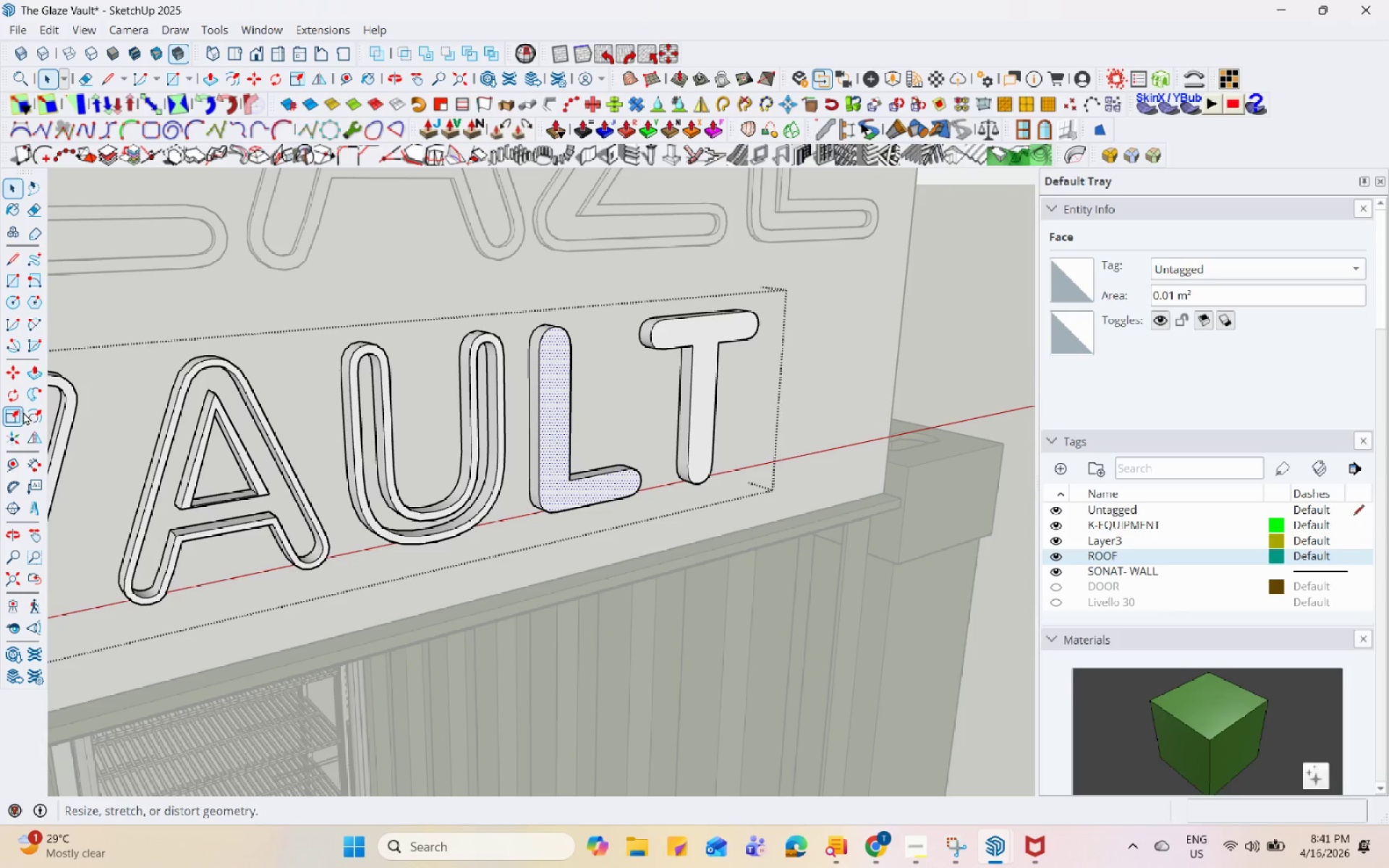 
left_click([37, 412])
 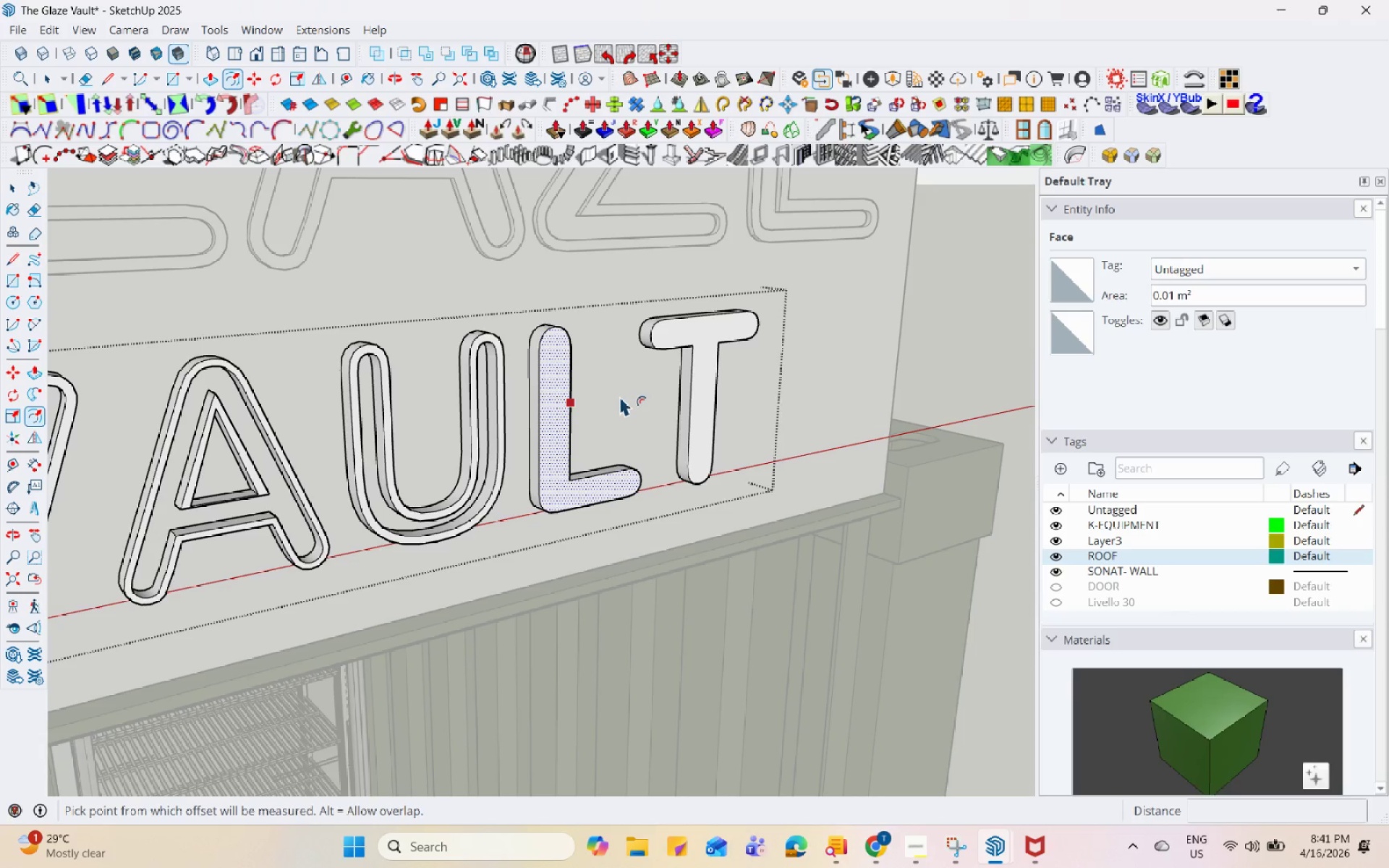 
left_click([542, 385])
 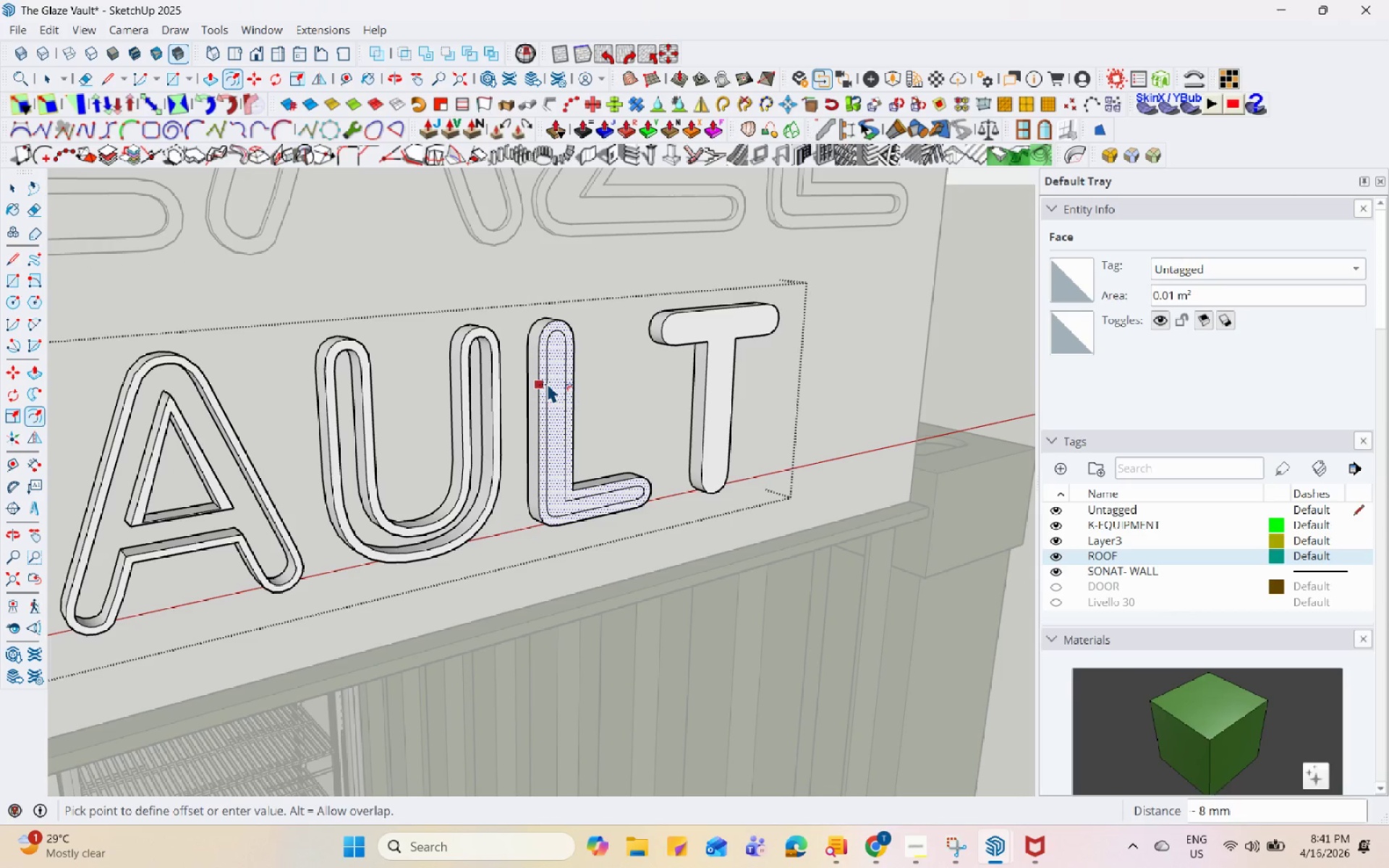 
scroll: coordinate [542, 386], scroll_direction: up, amount: 1.0
 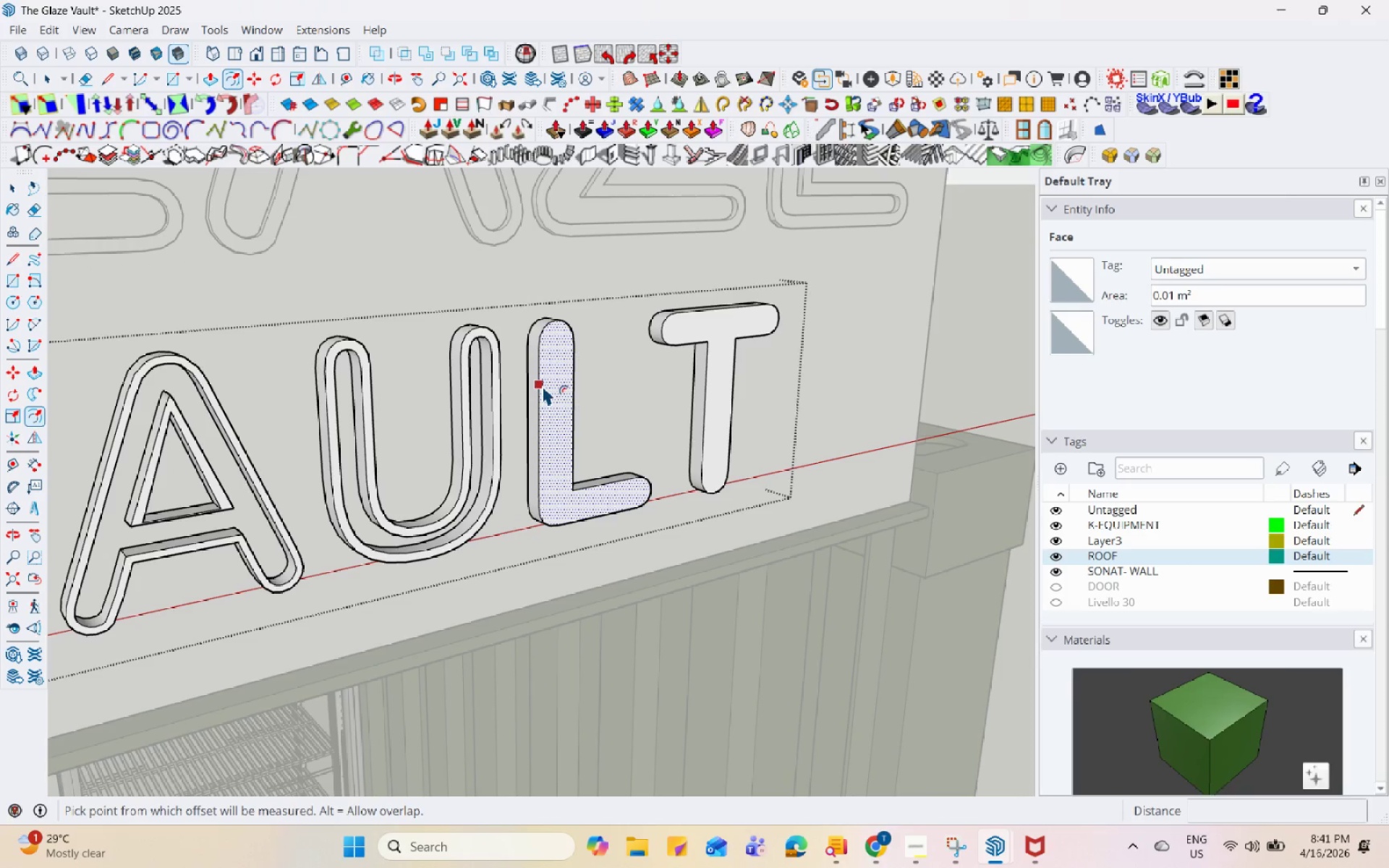 
left_click([547, 383])
 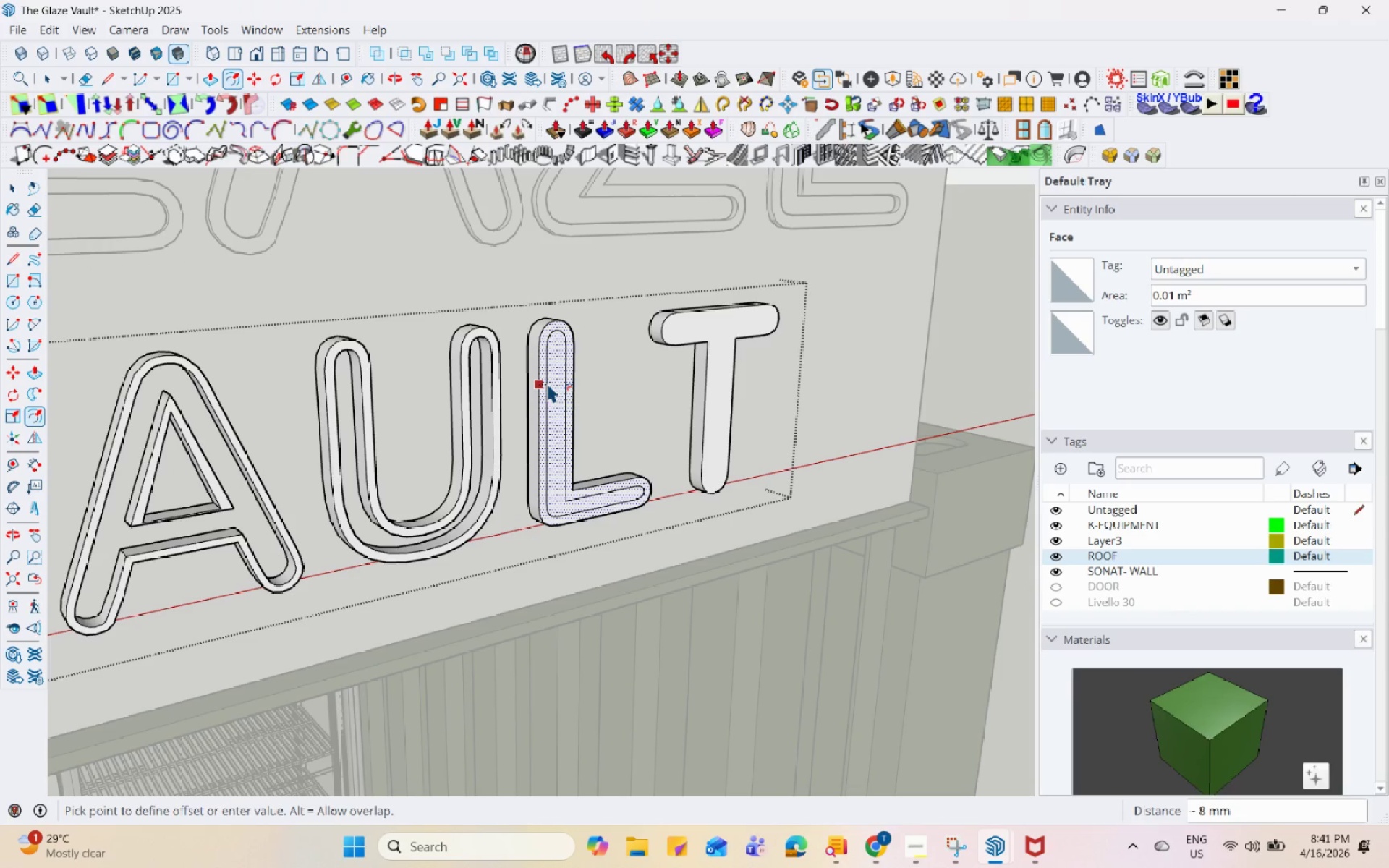 
key(Space)
 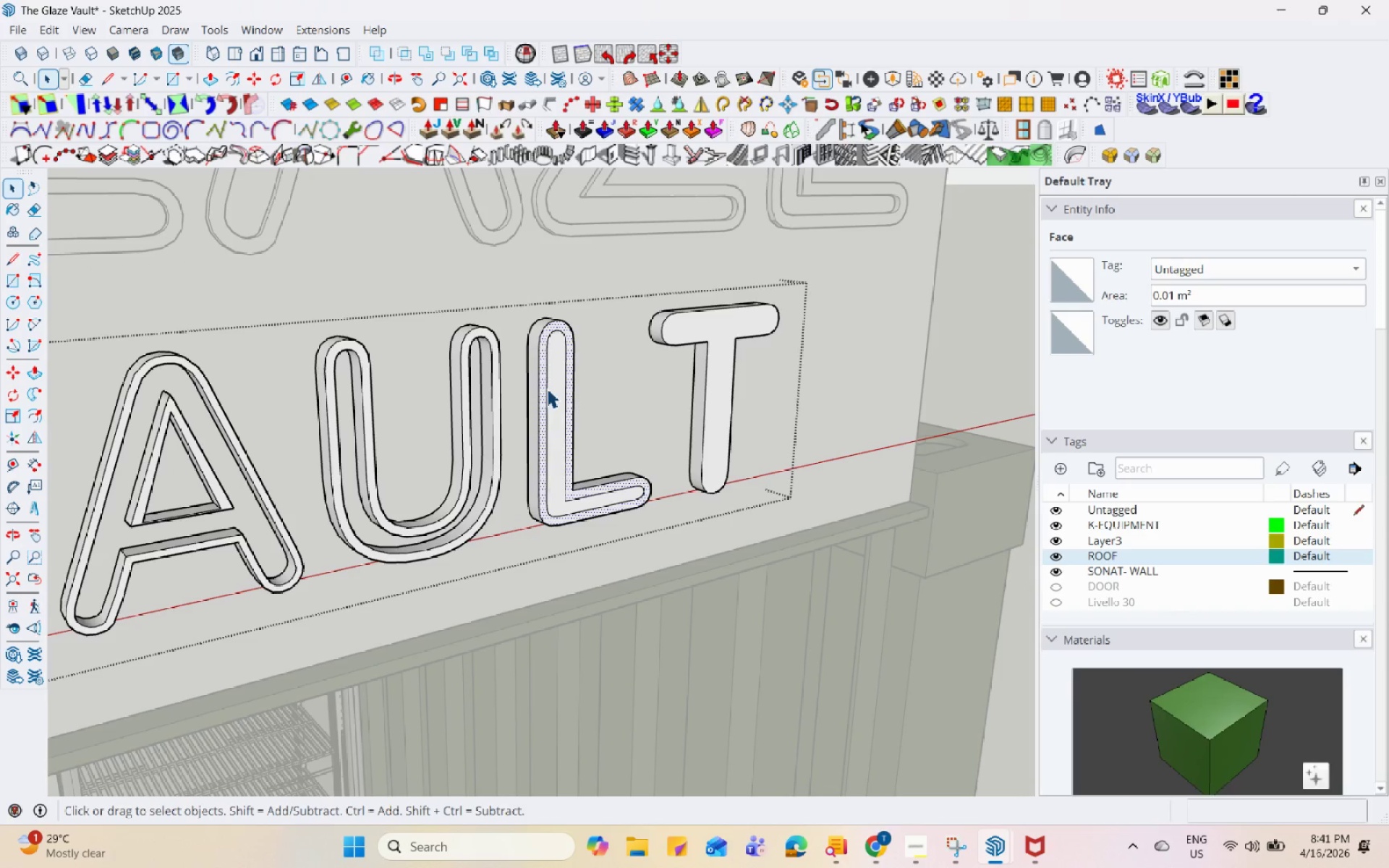 
double_click([547, 390])
 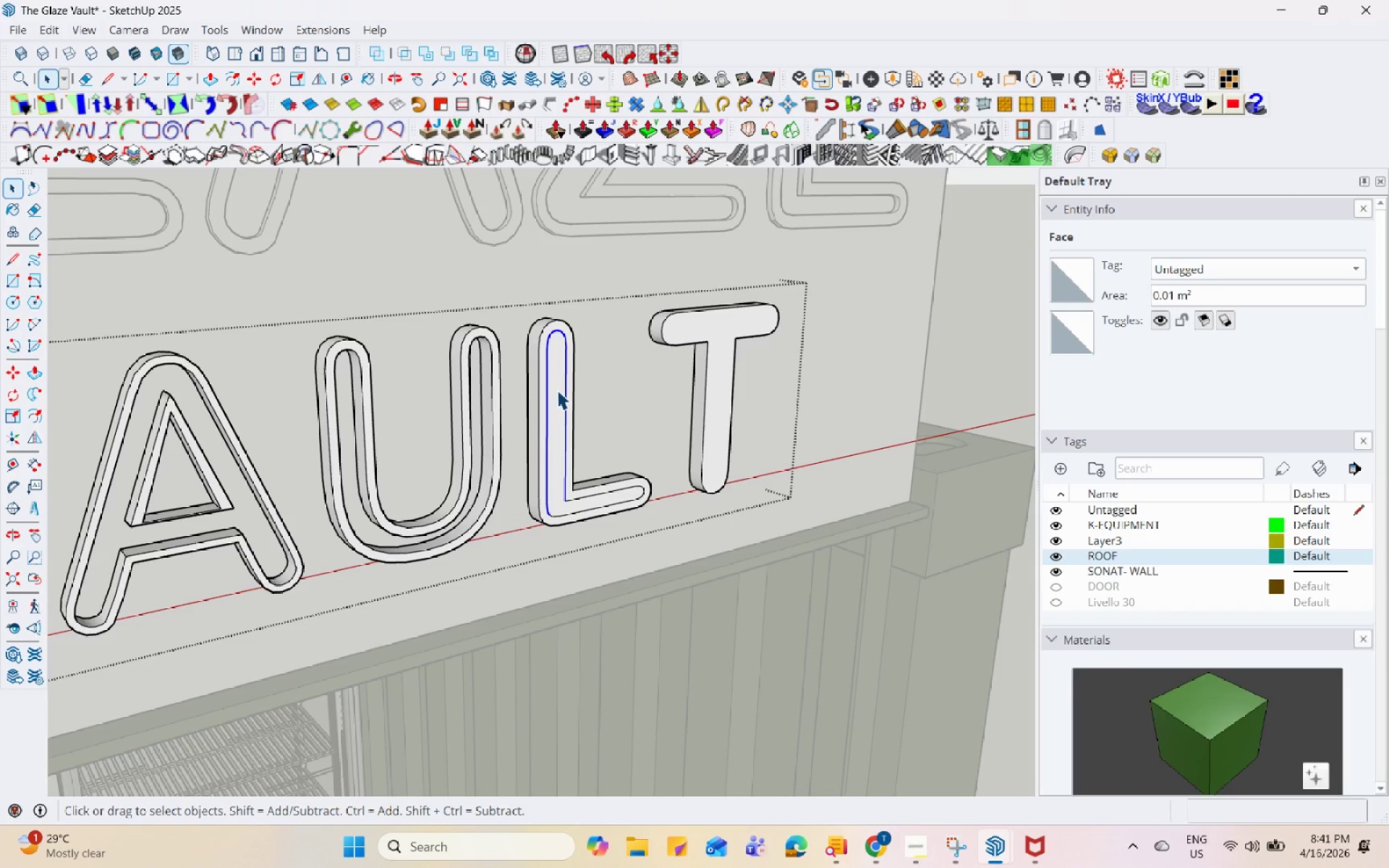 
triple_click([557, 389])
 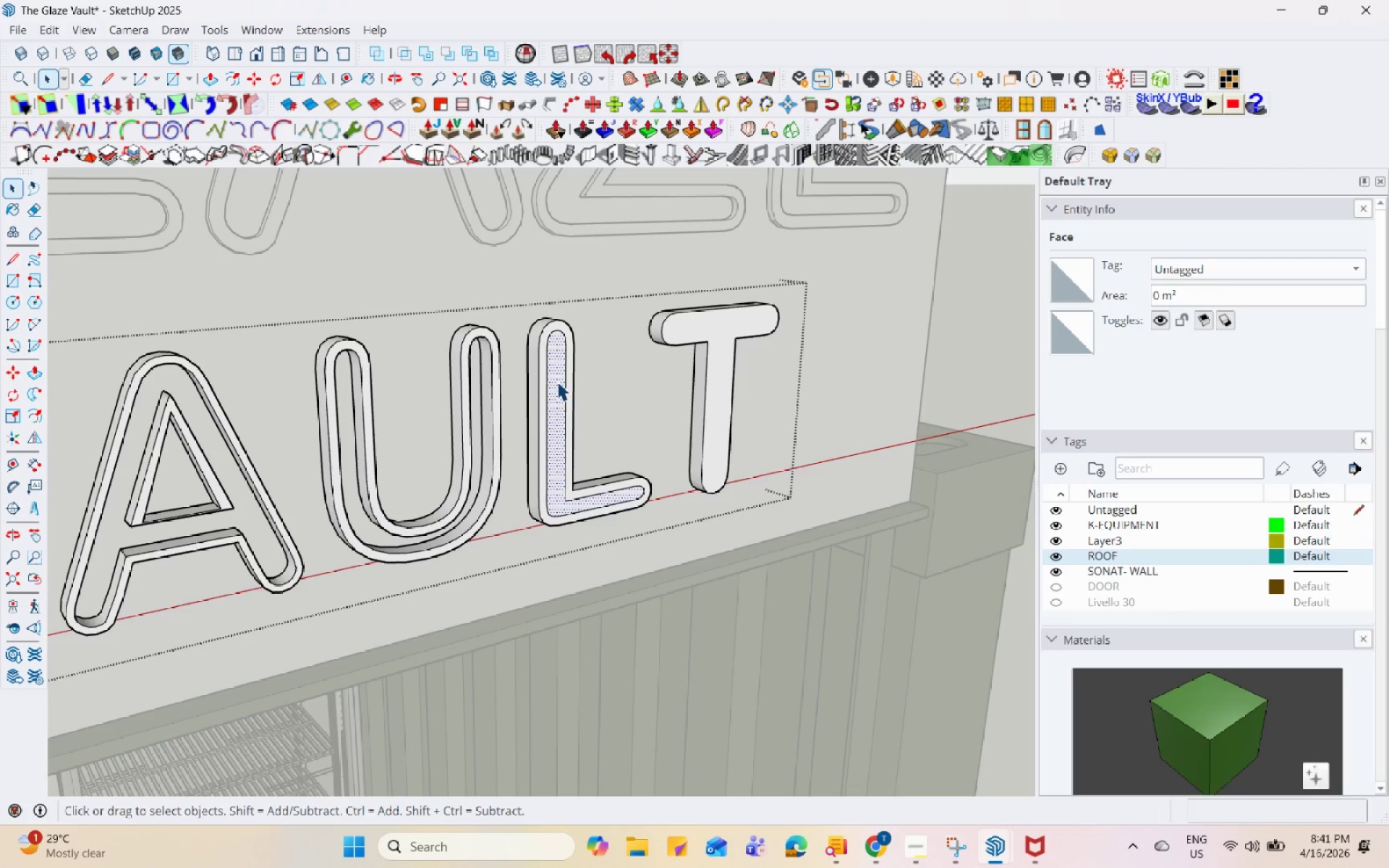 
key(P)
 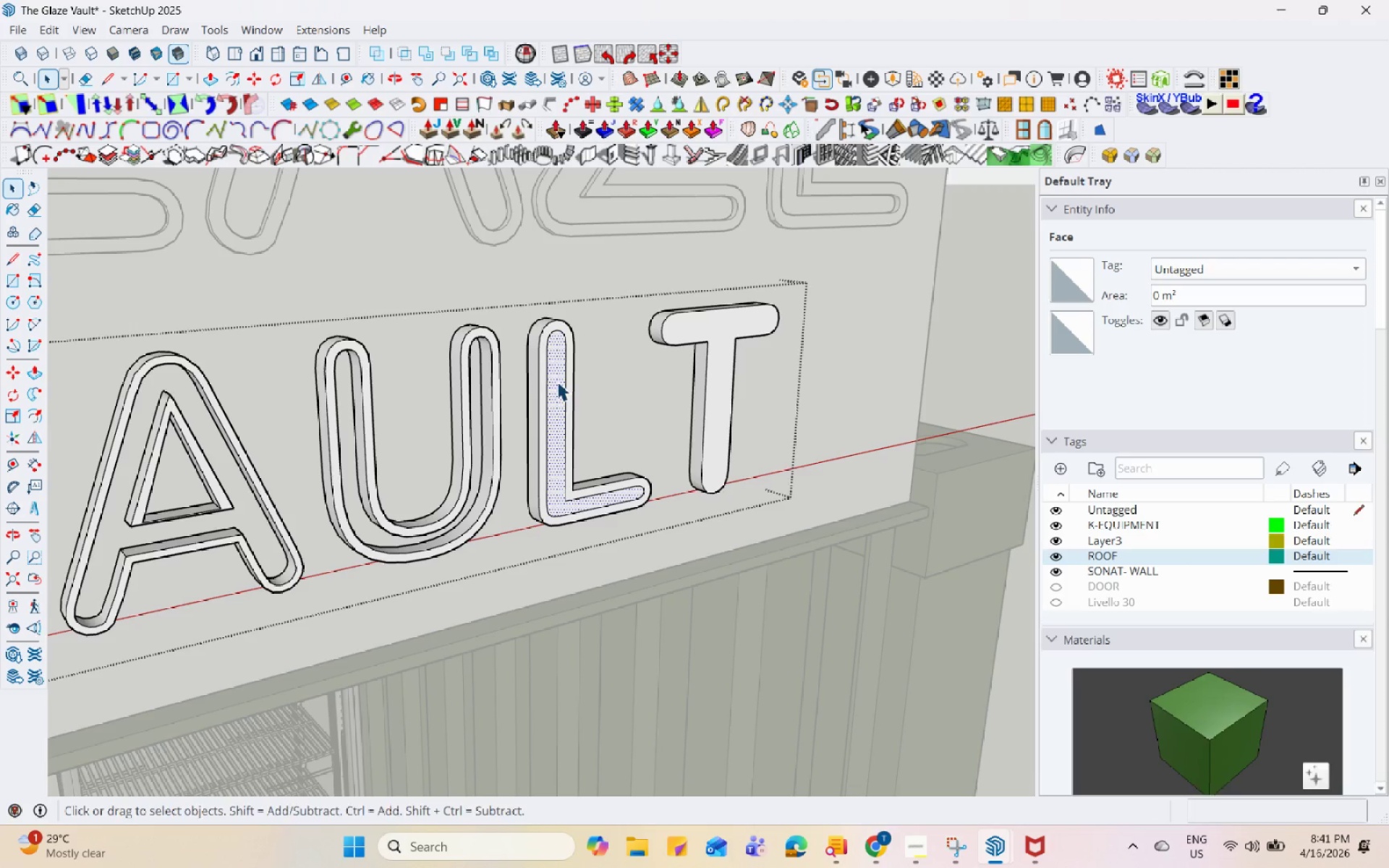 
left_click([557, 381])
 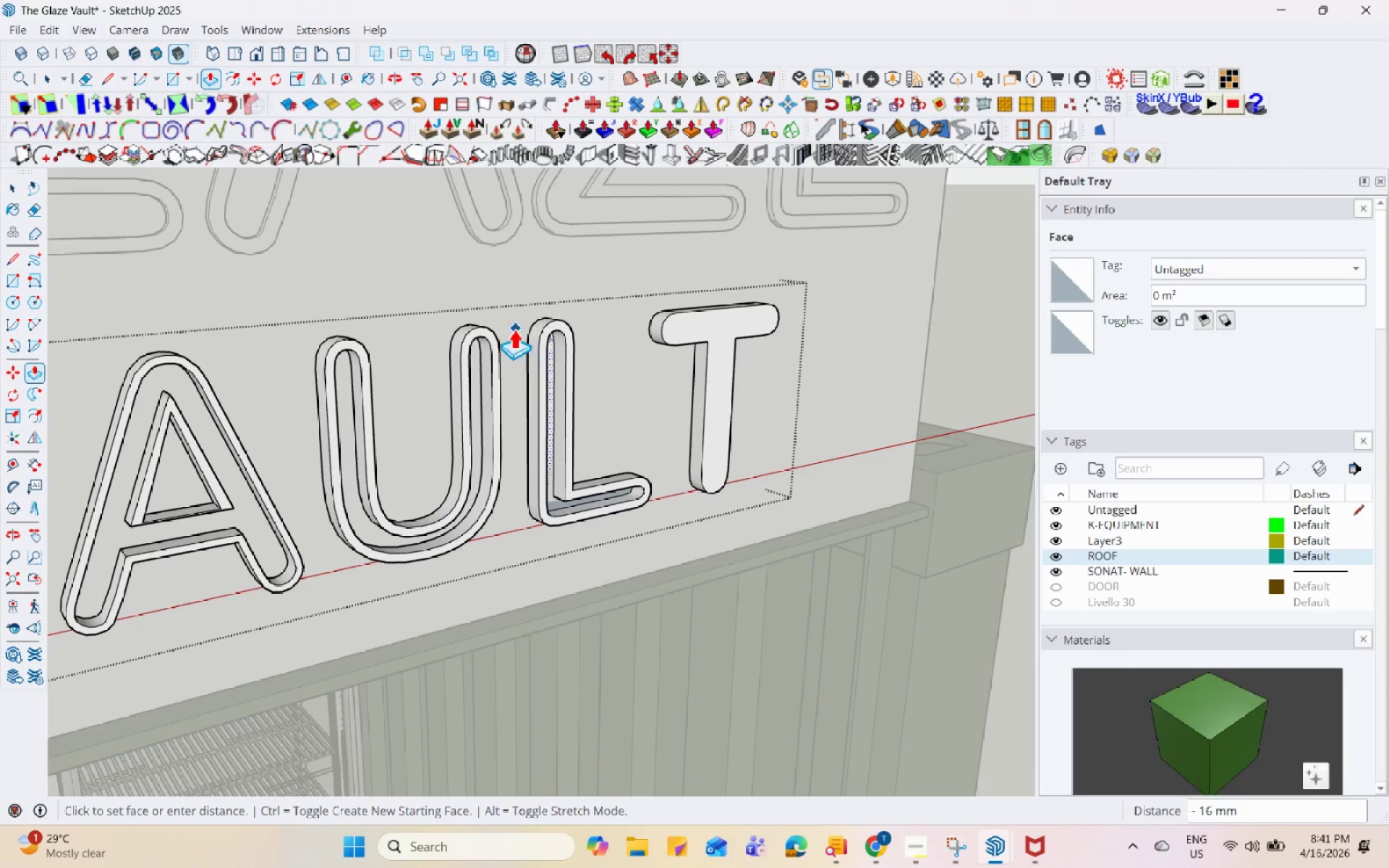 
left_click([501, 307])
 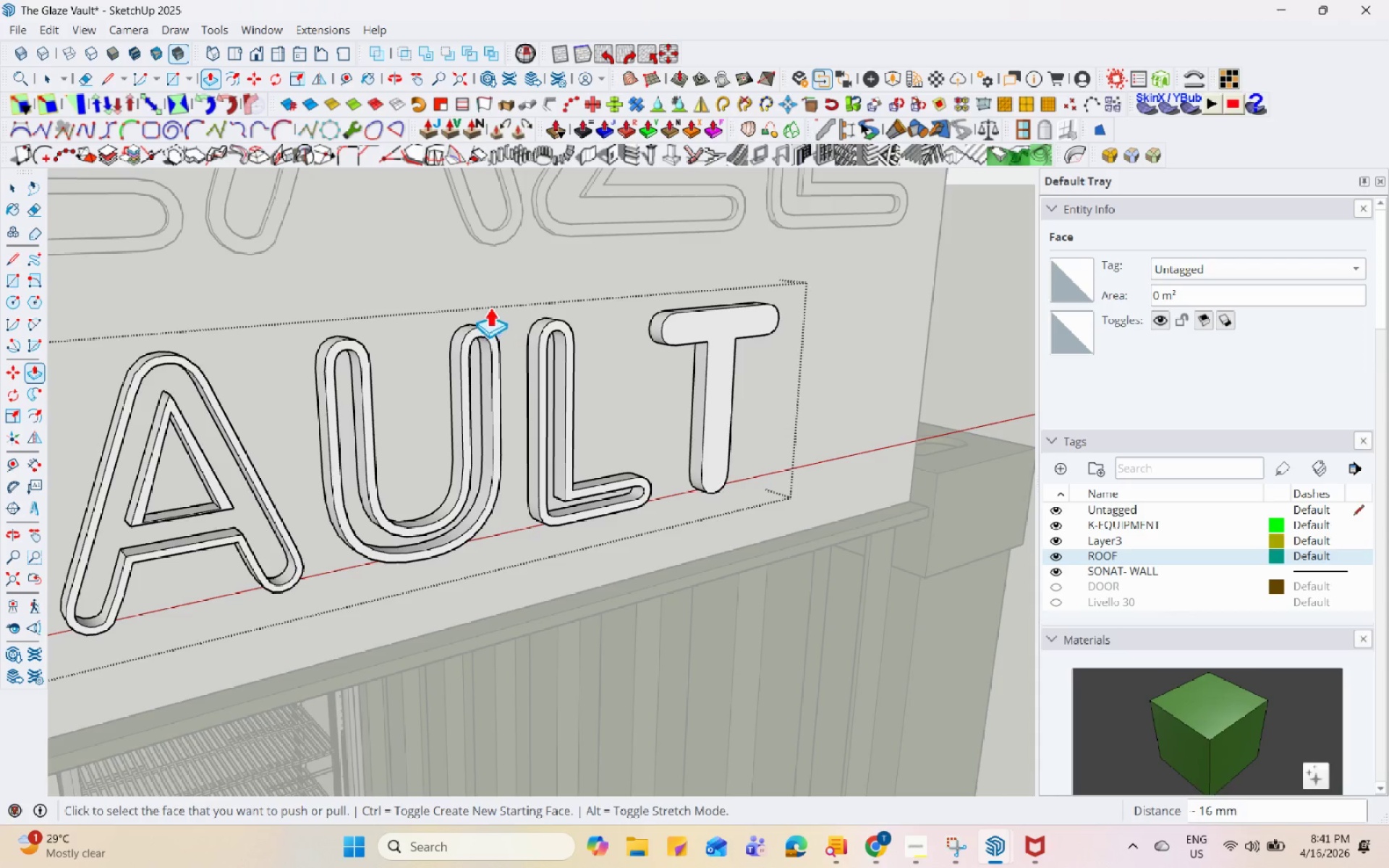 
key(Space)
 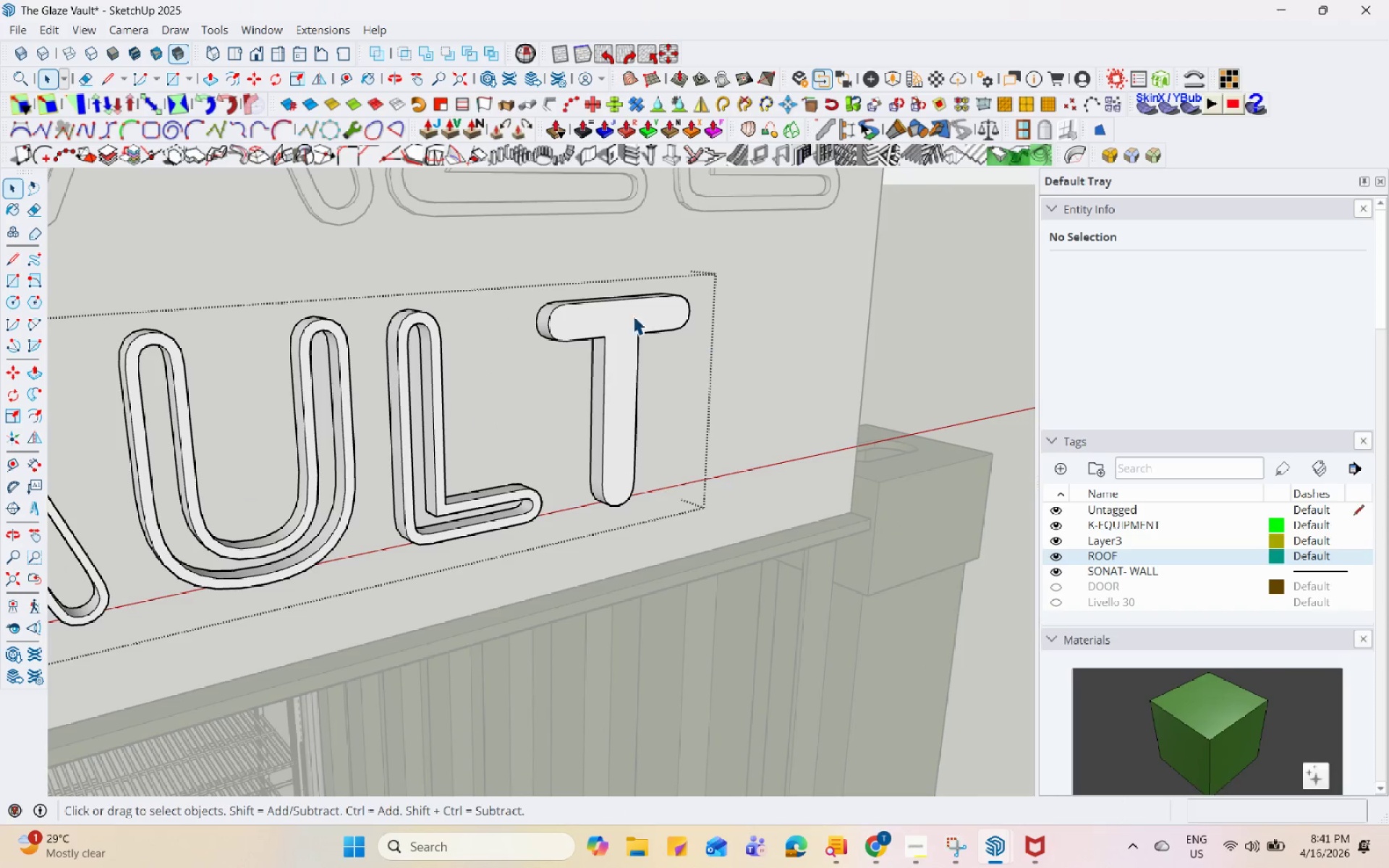 
left_click([602, 307])
 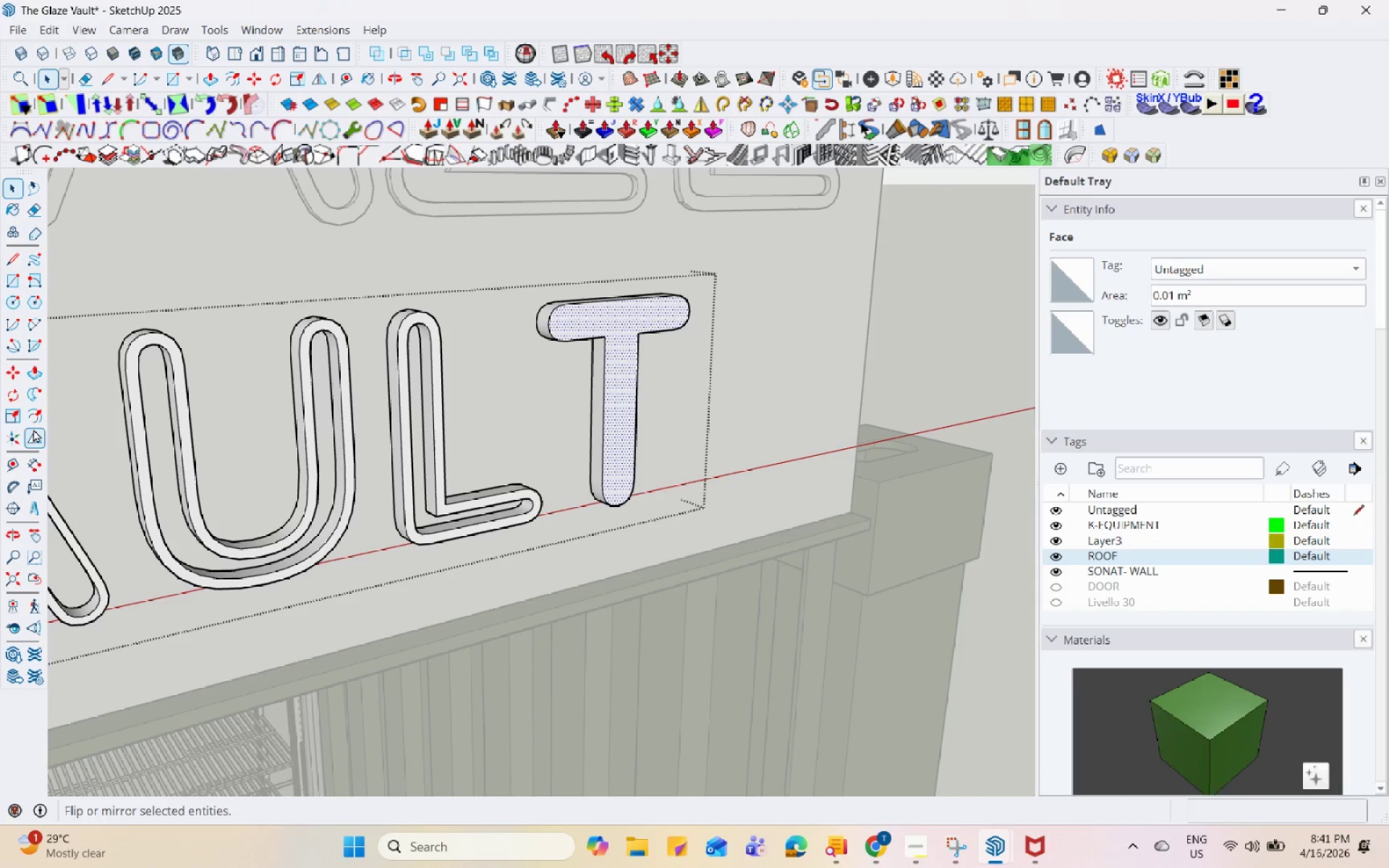 
scroll: coordinate [707, 328], scroll_direction: none, amount: 0.0
 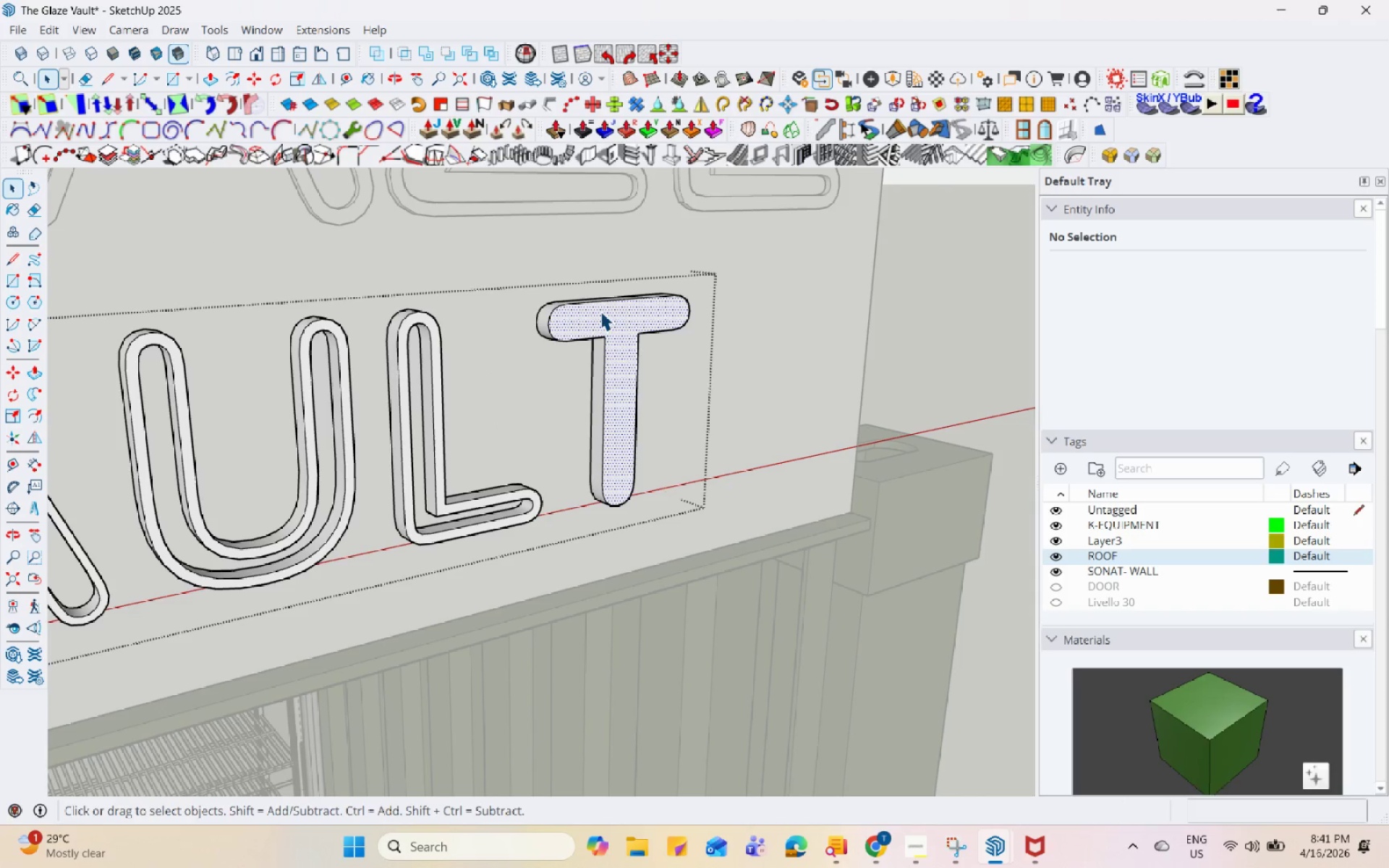 
left_click([31, 417])
 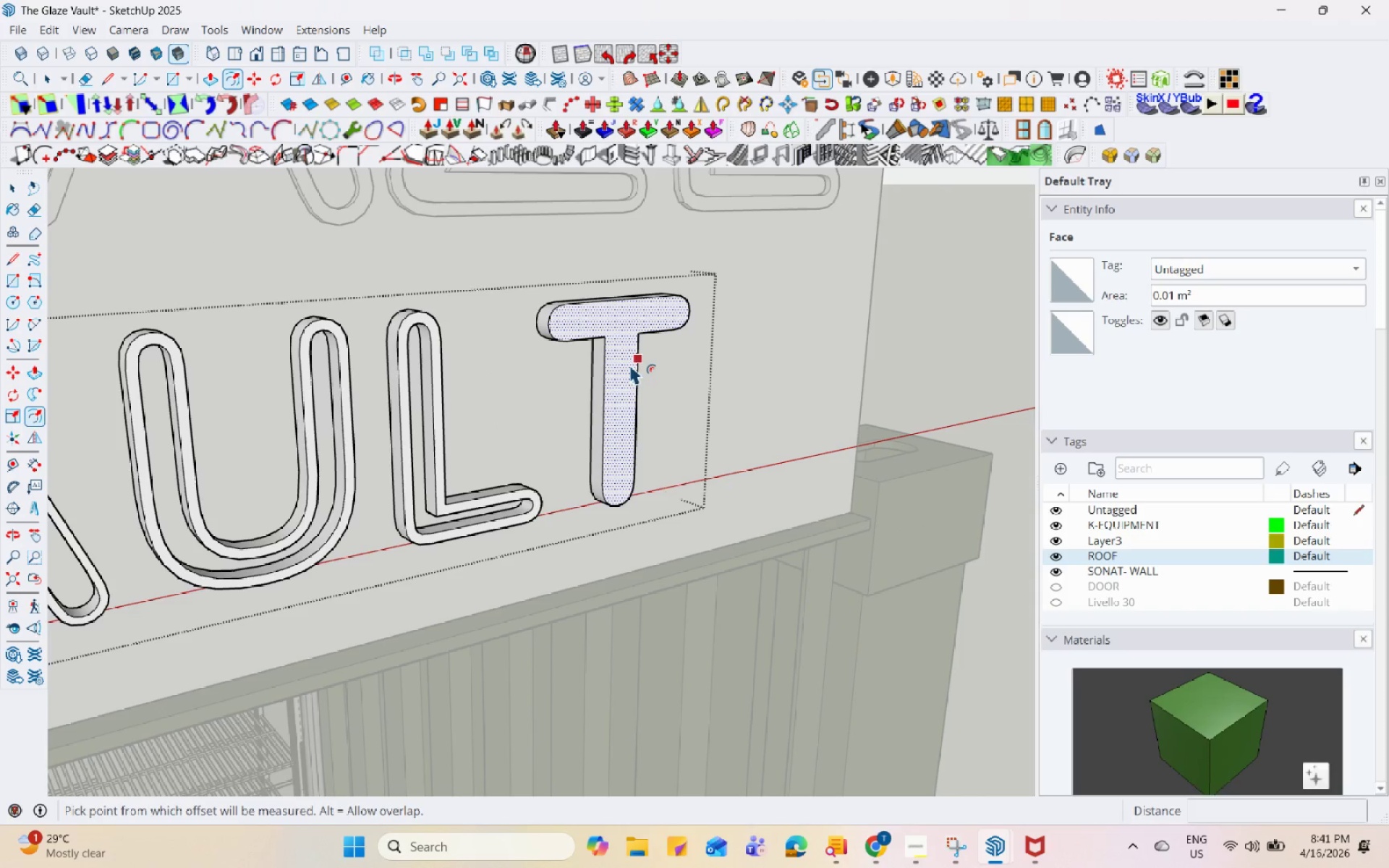 
scroll: coordinate [643, 396], scroll_direction: up, amount: 4.0
 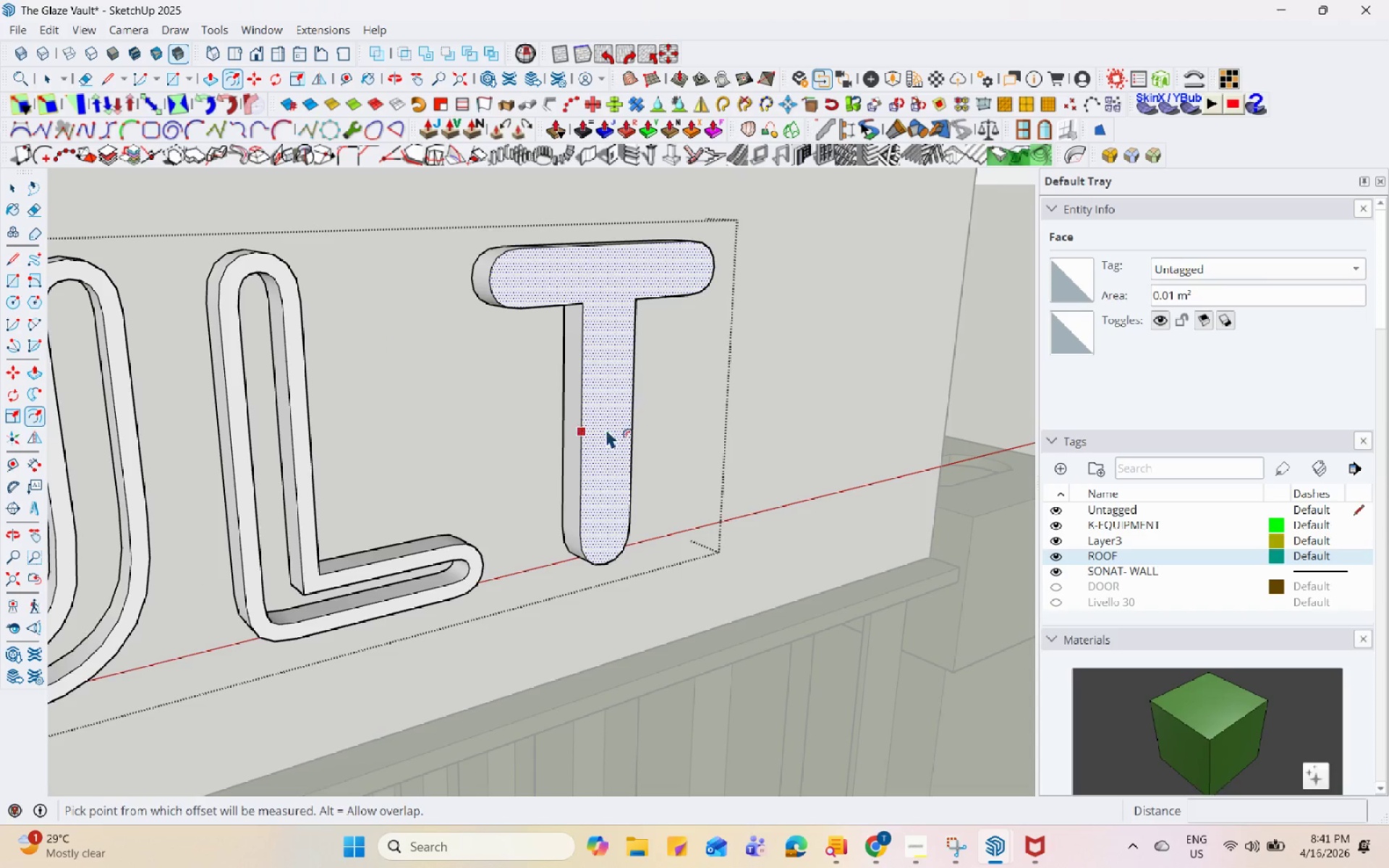 
scroll: coordinate [606, 350], scroll_direction: none, amount: 0.0
 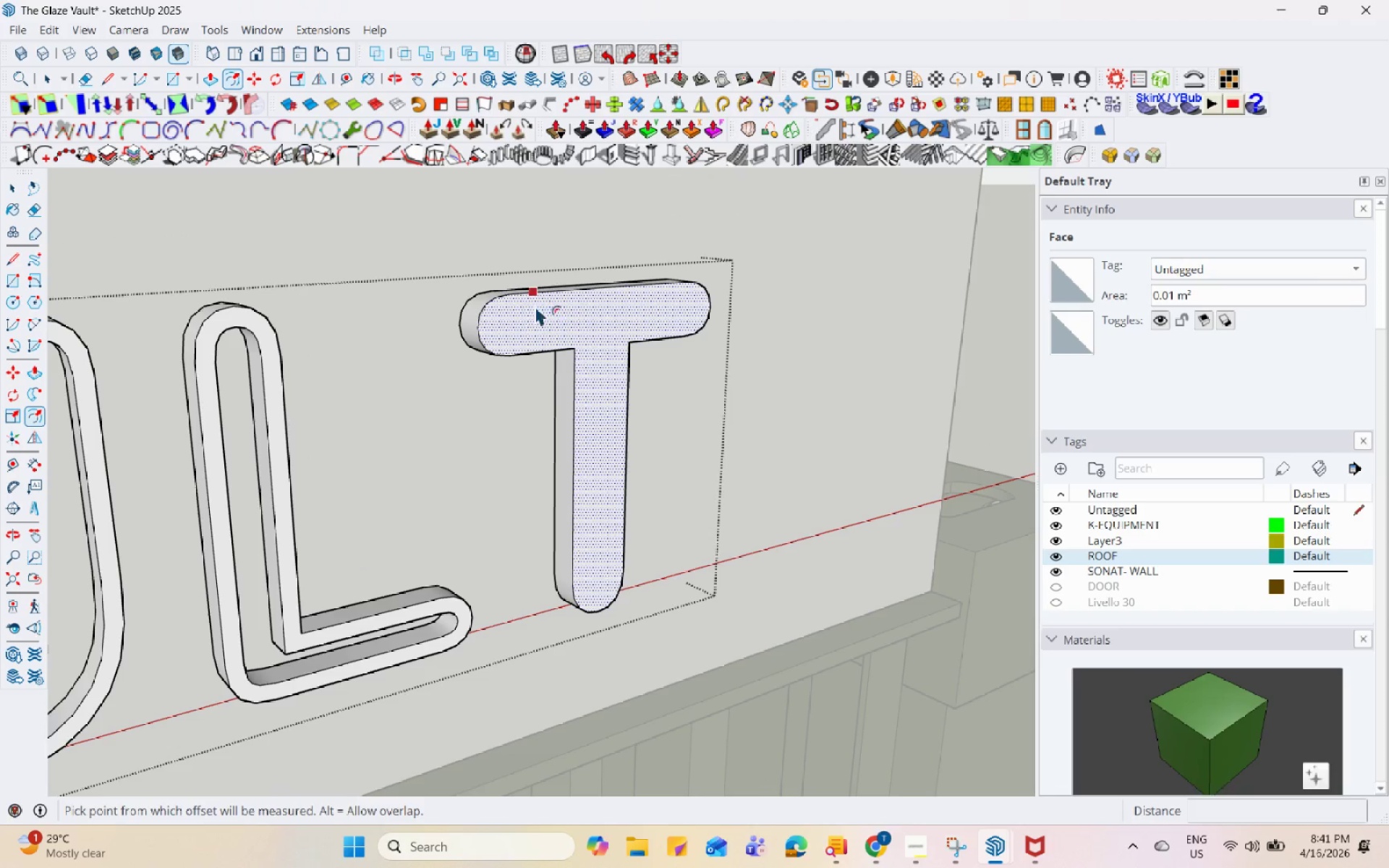 
left_click([537, 305])
 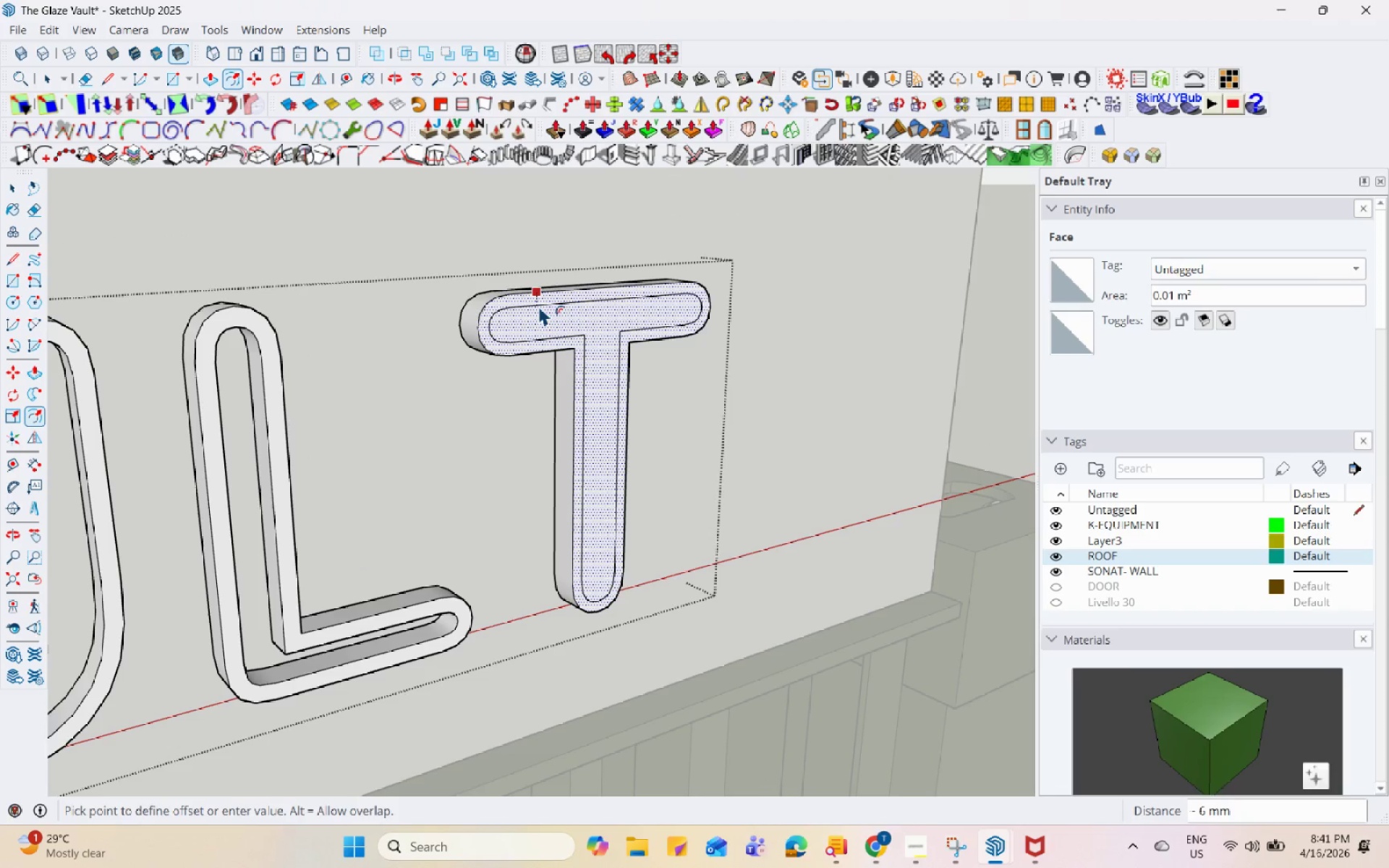 
left_click([538, 305])
 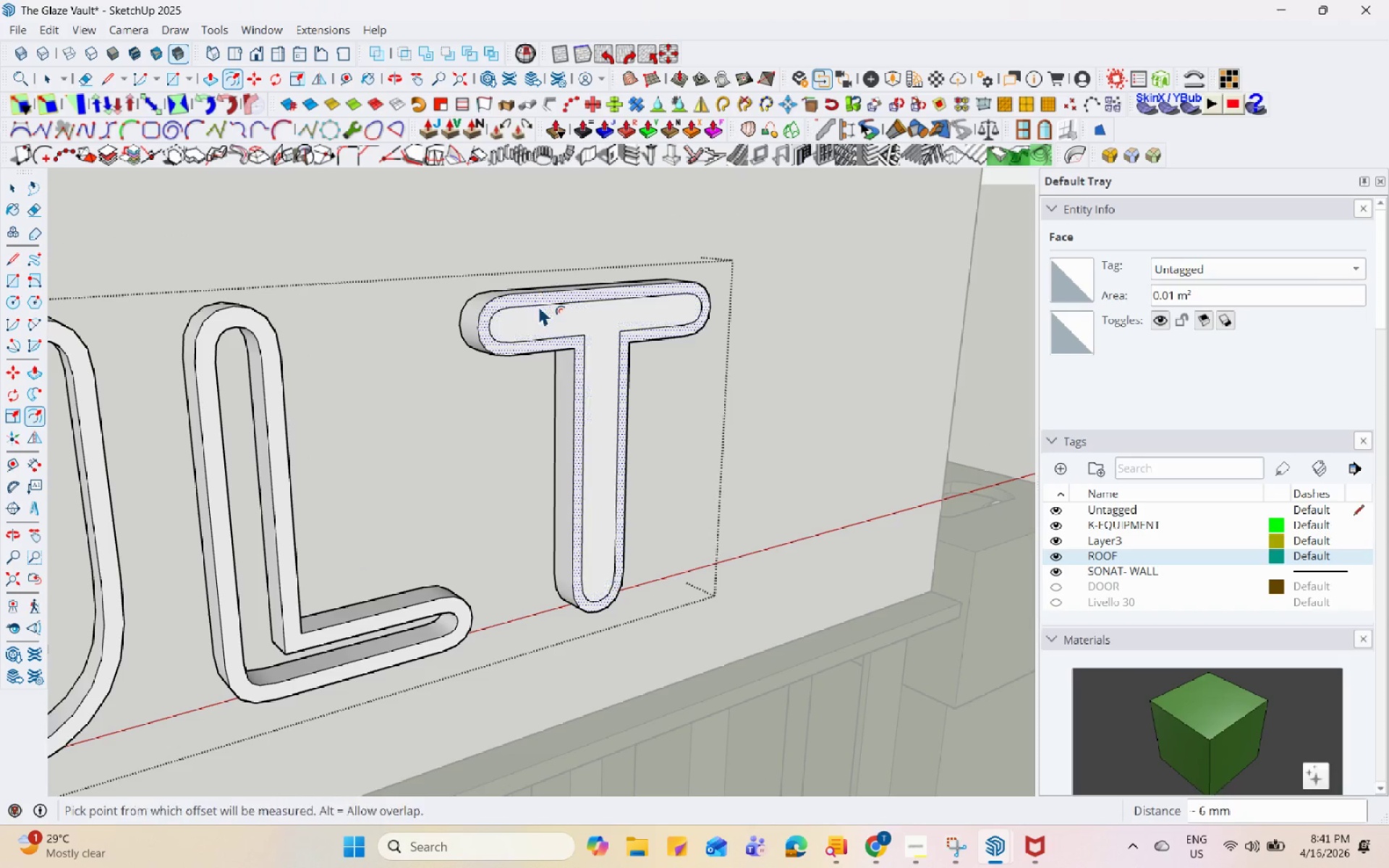 
key(Space)
 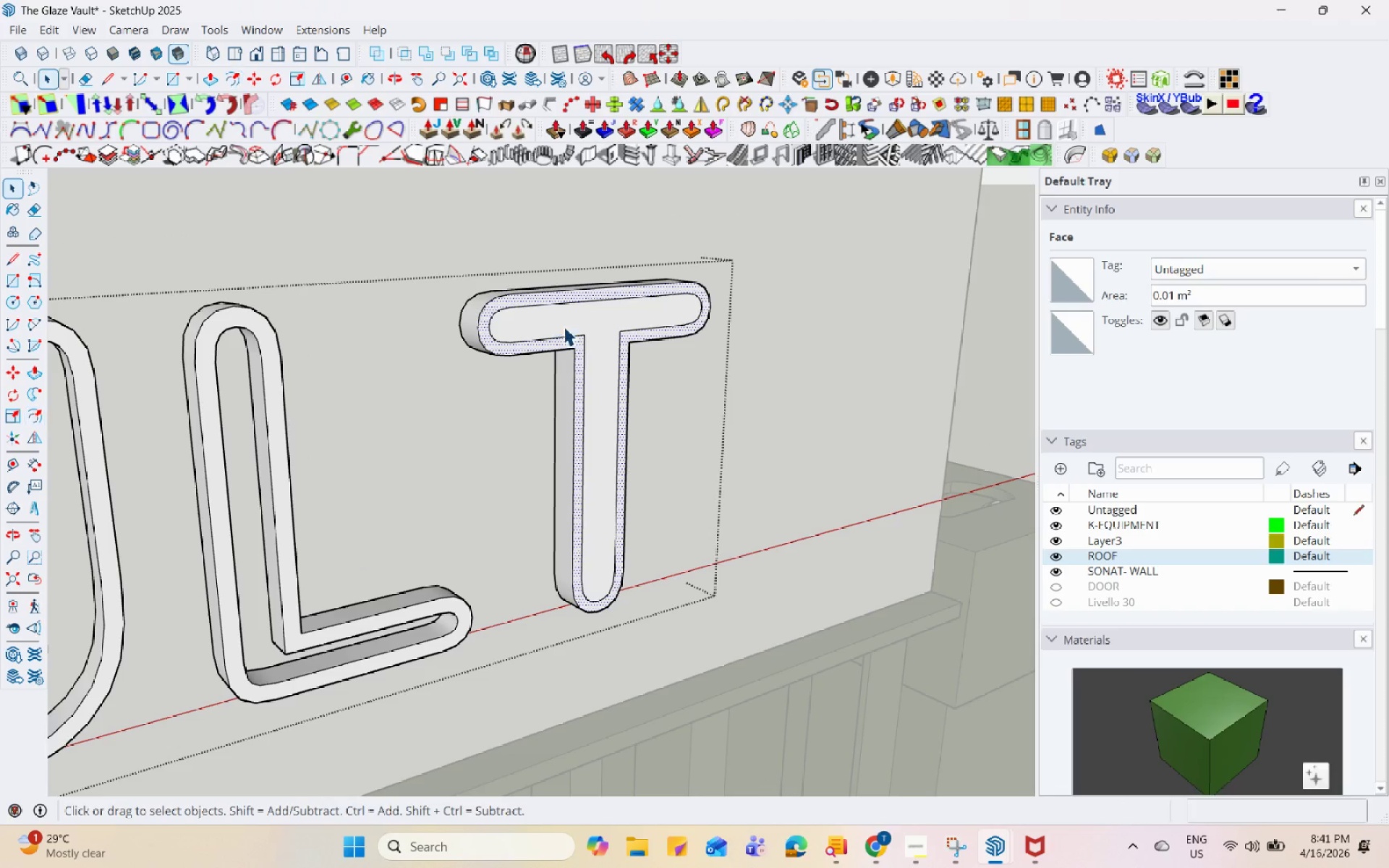 
left_click([567, 328])
 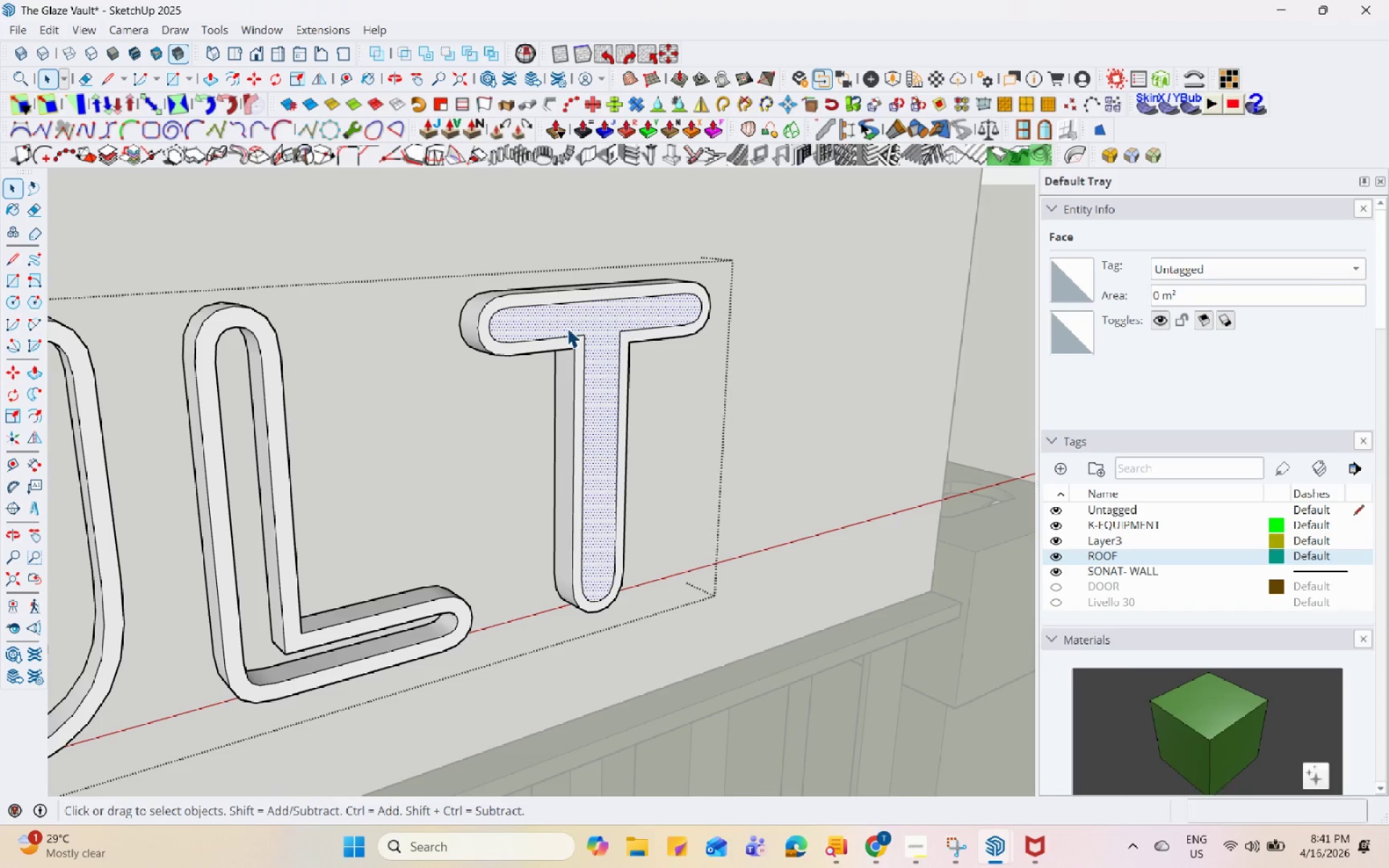 
key(P)
 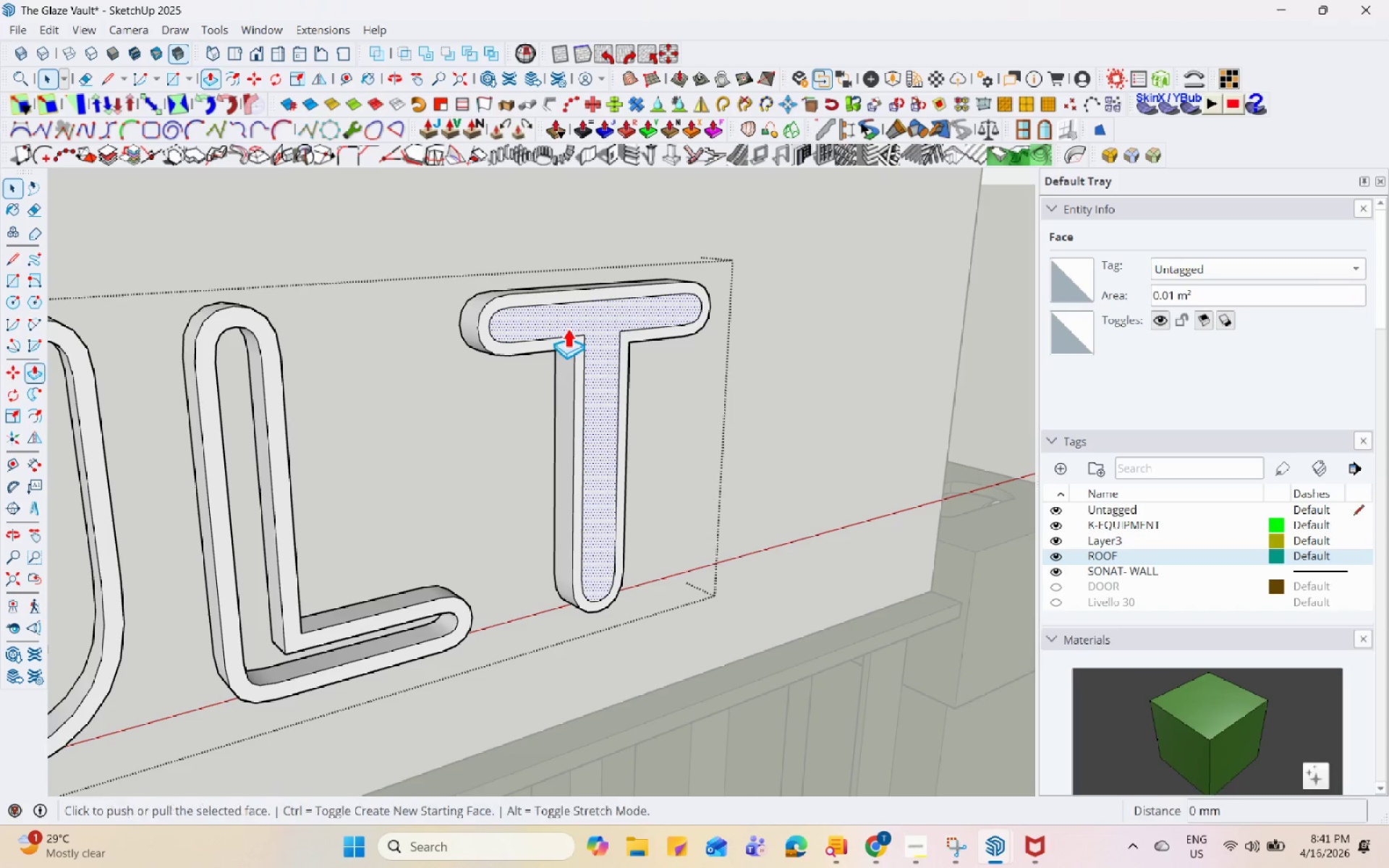 
left_click([567, 328])
 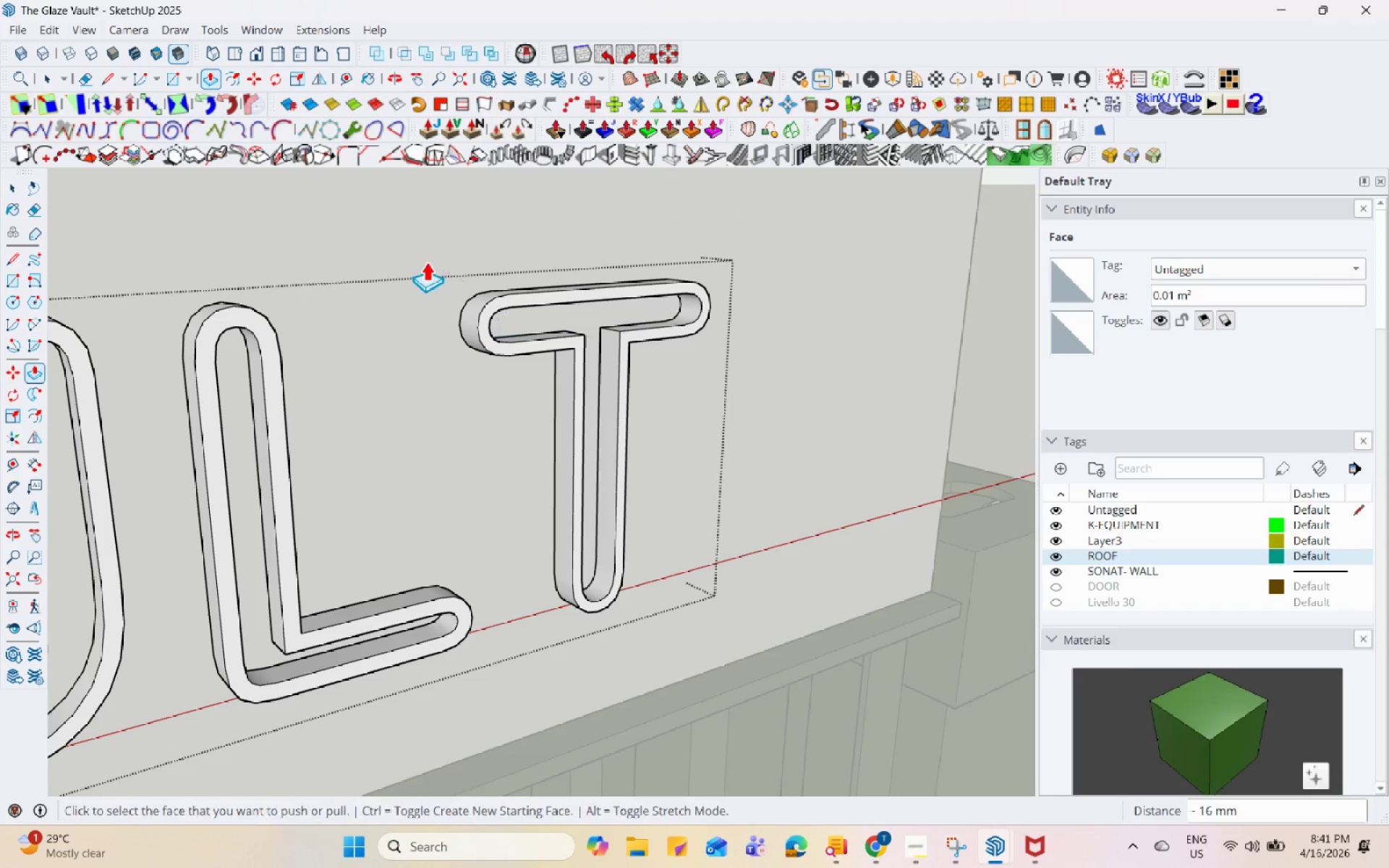 
key(Space)
 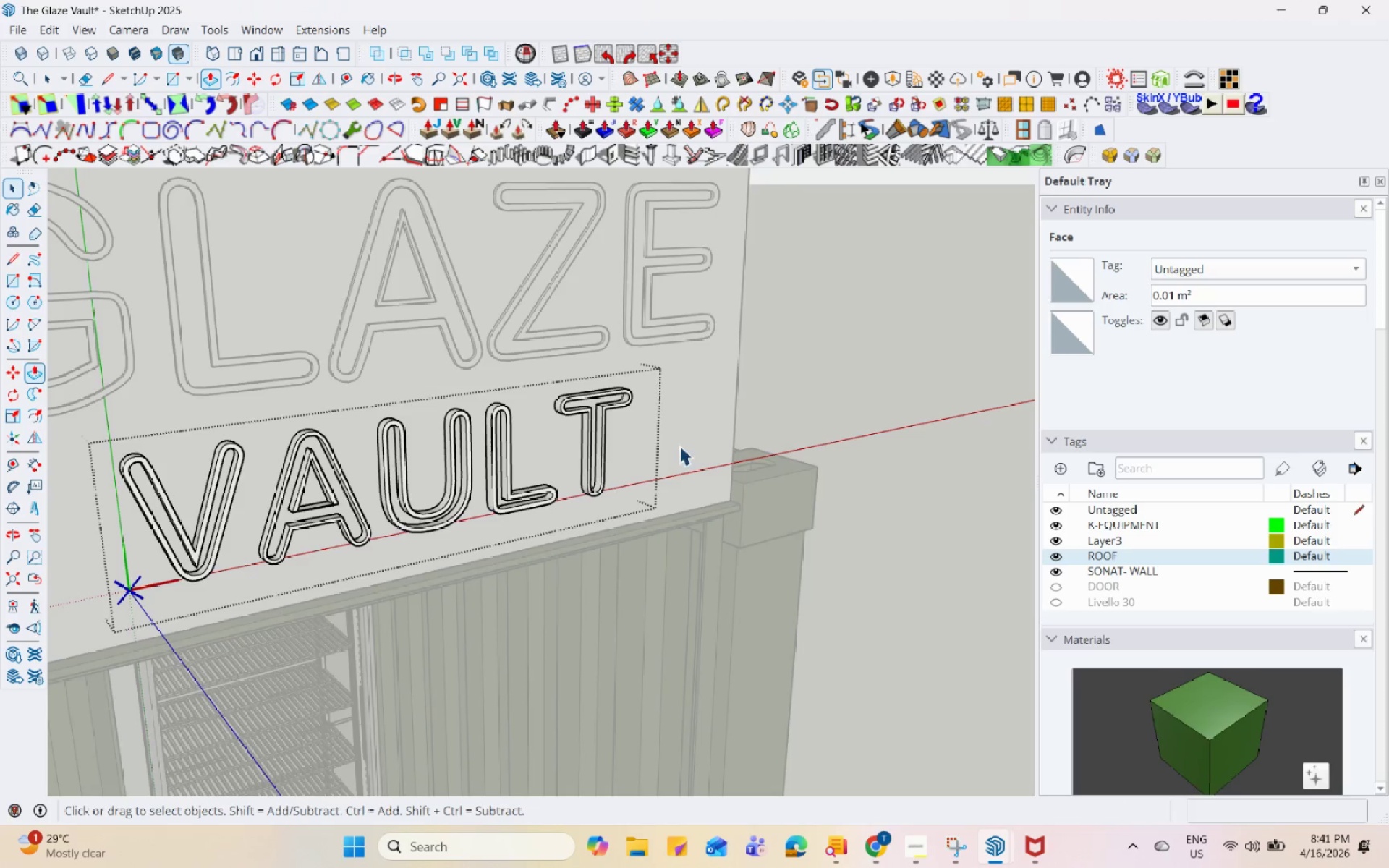 
key(Escape)
 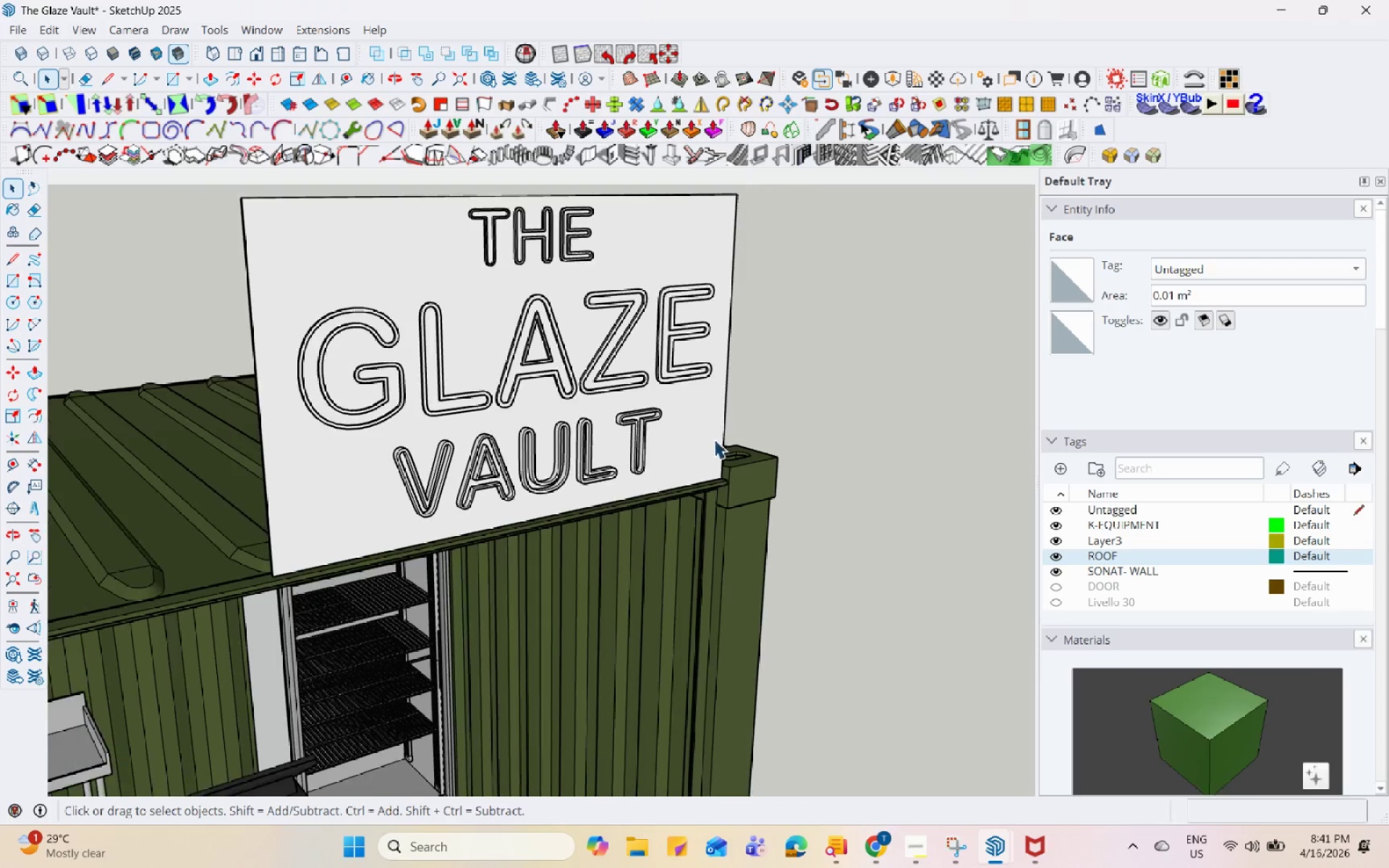 
key(Escape)
 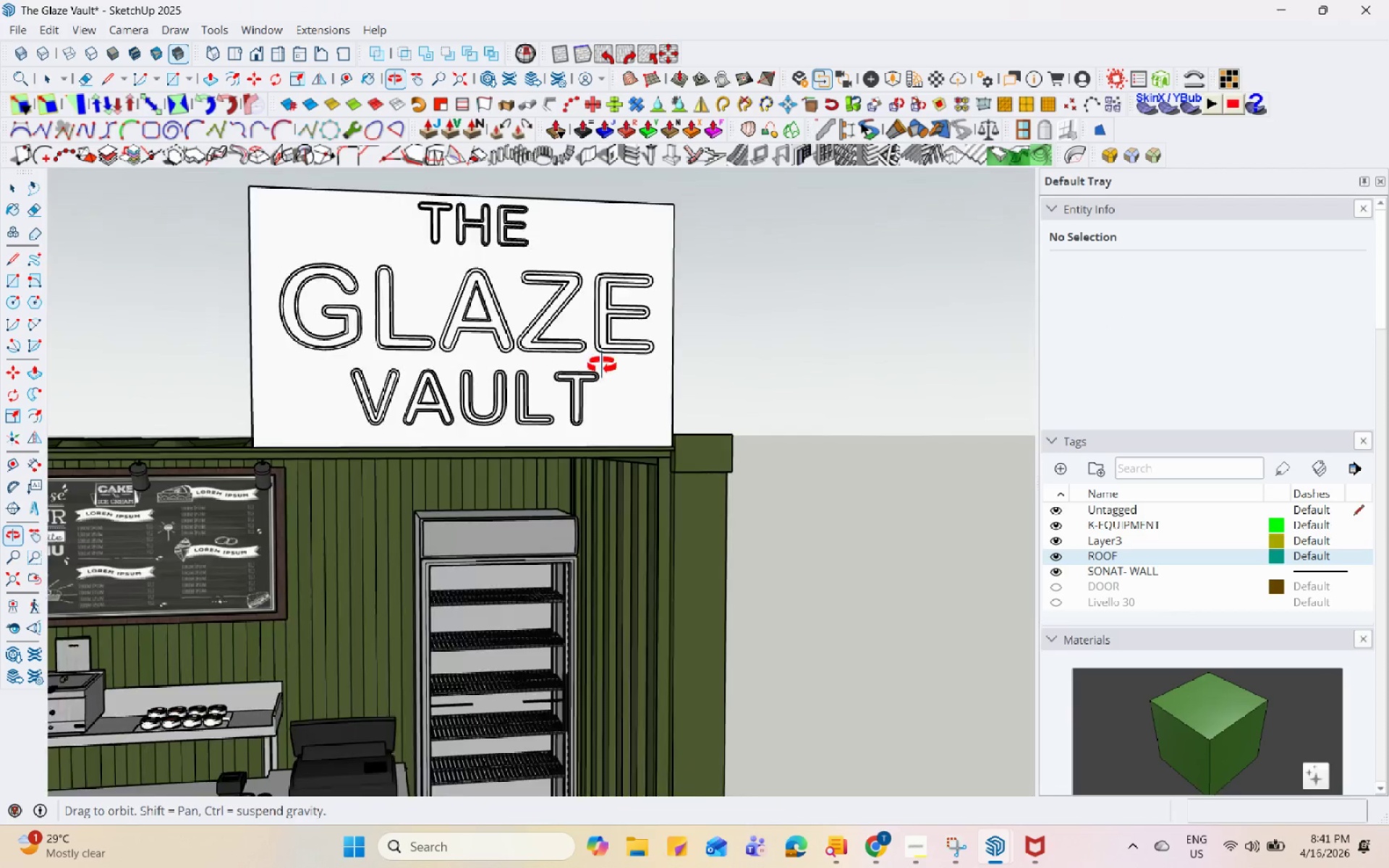 
scroll: coordinate [509, 396], scroll_direction: down, amount: 36.0
 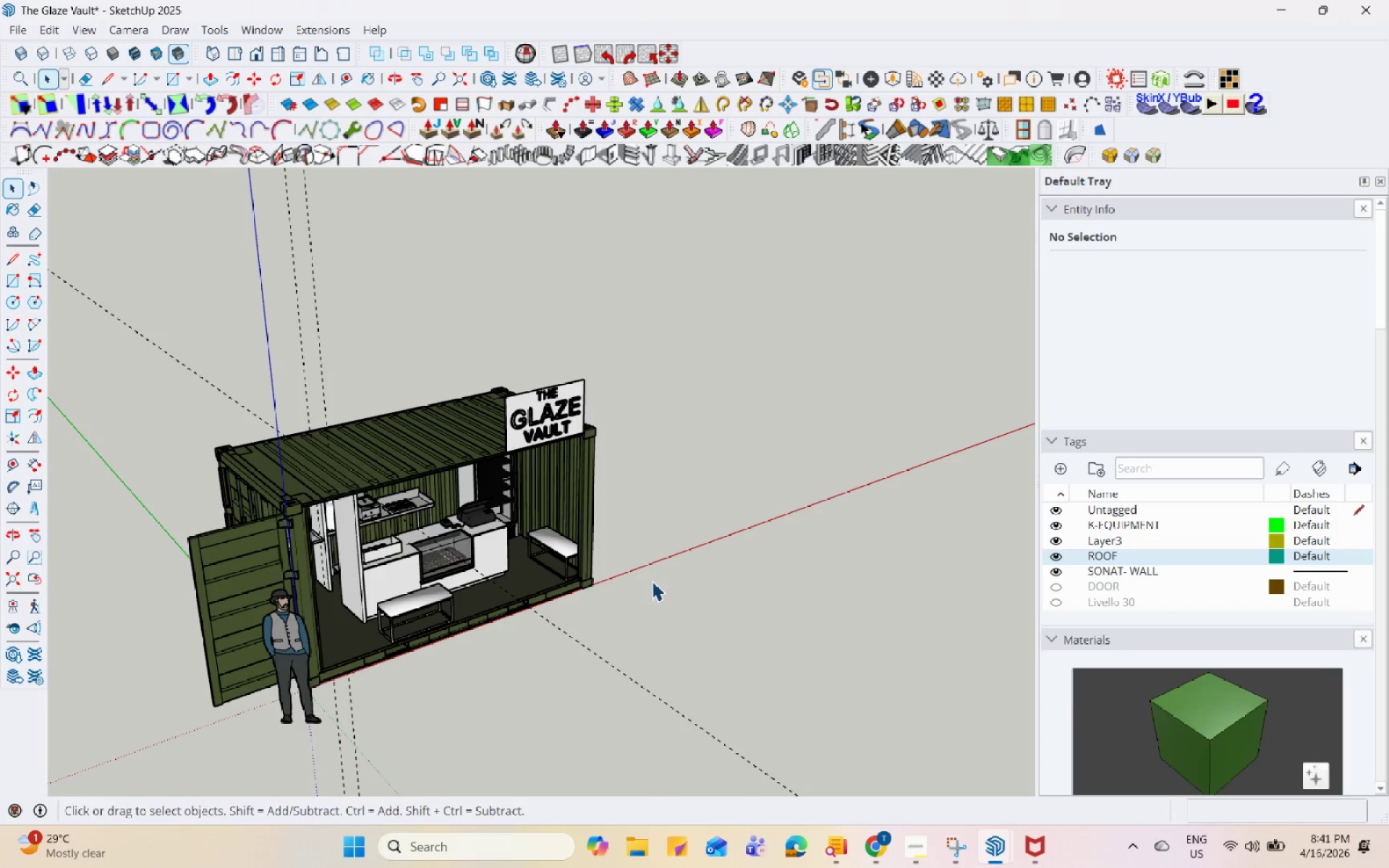 
scroll: coordinate [203, 559], scroll_direction: up, amount: 6.0
 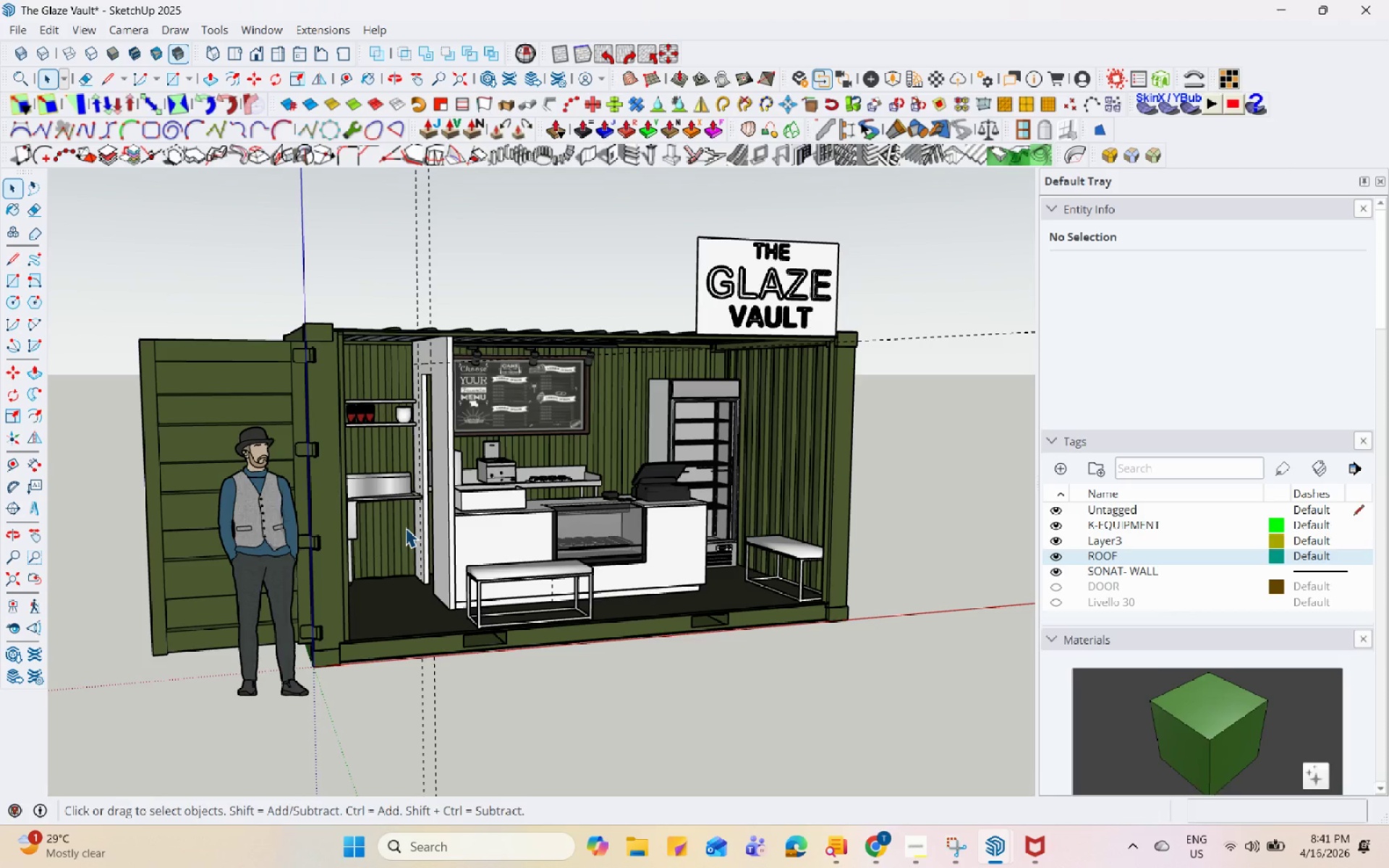 
wait(12.97)
 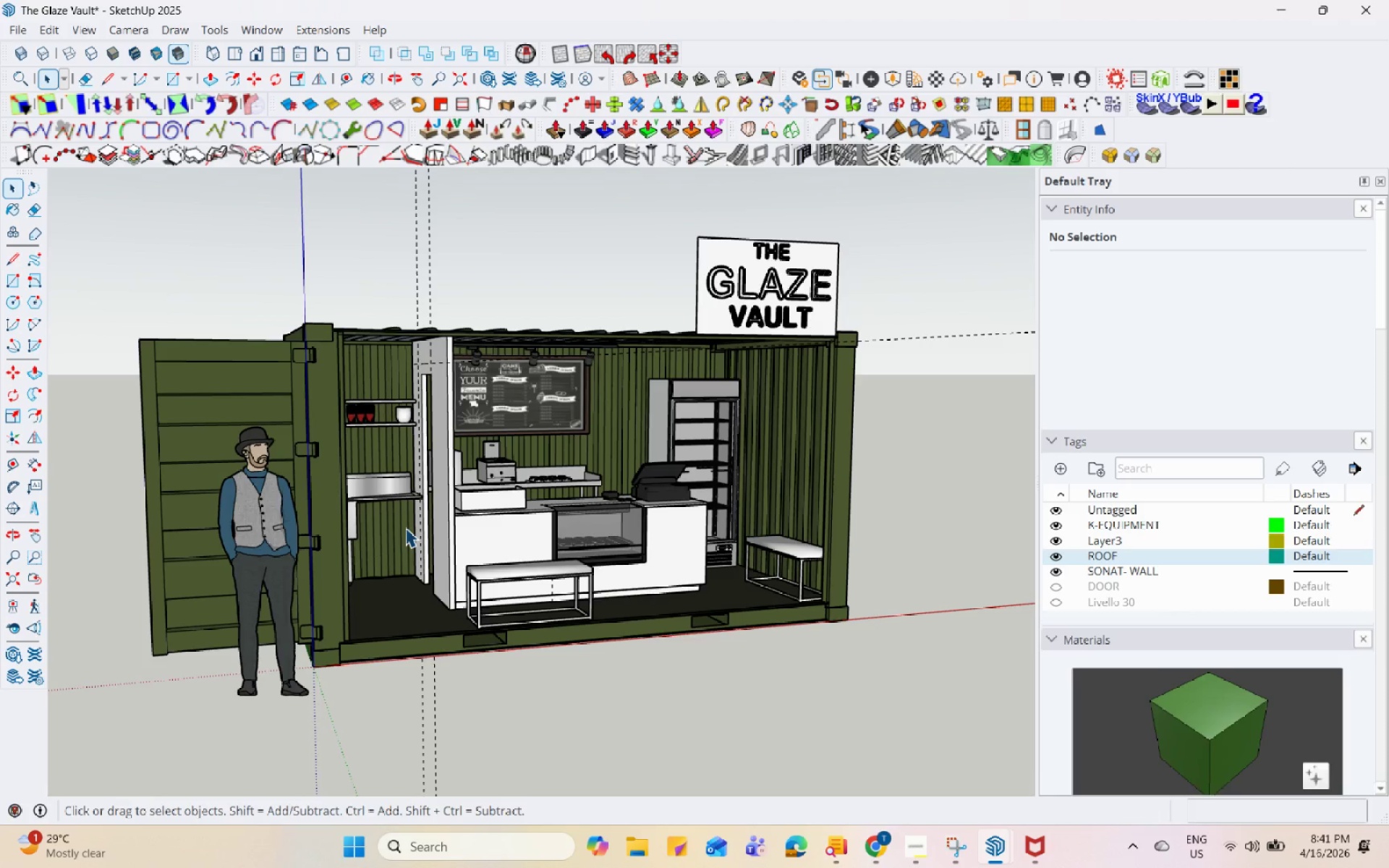 
left_click([315, 664])
 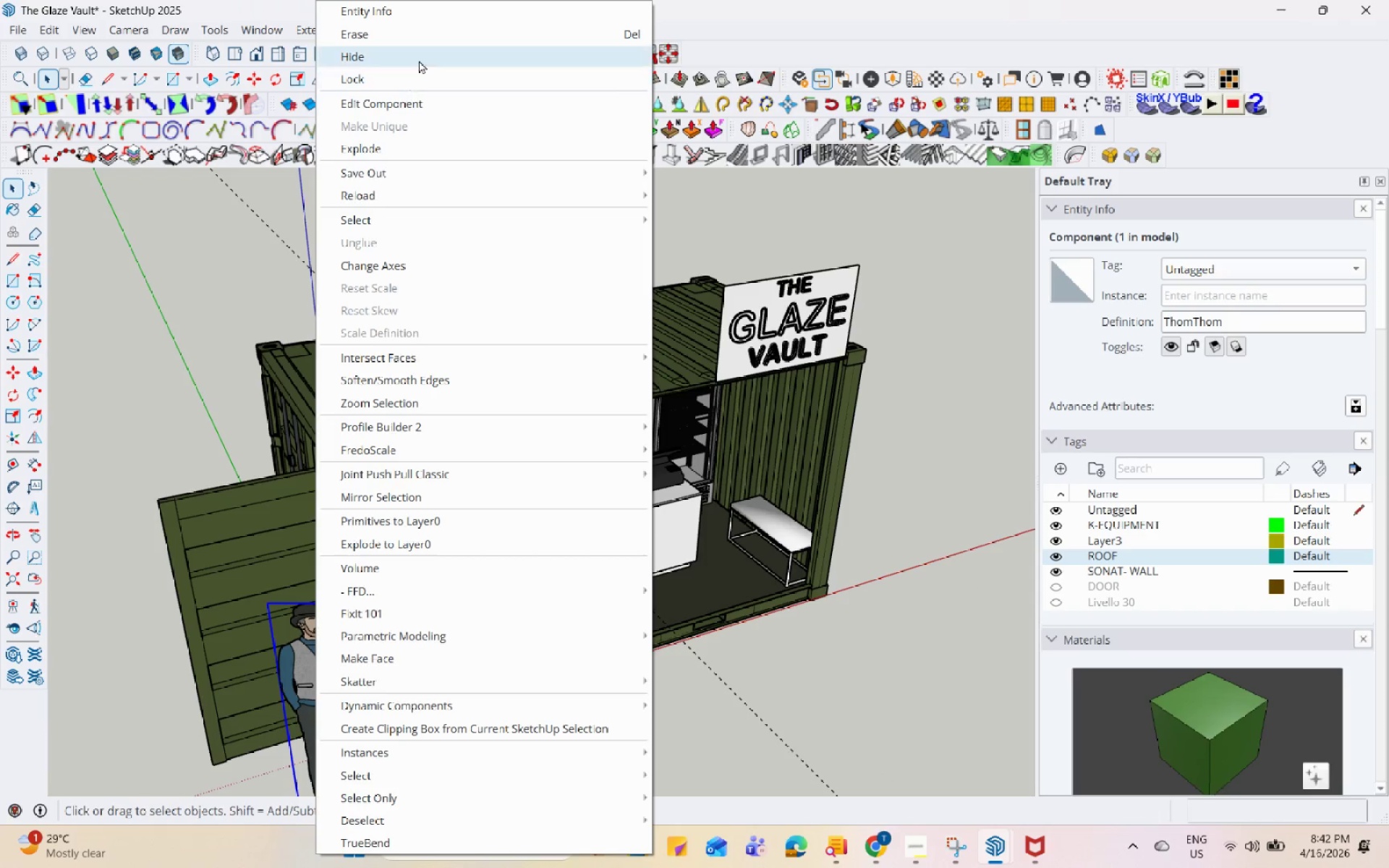 
left_click([438, 41])
 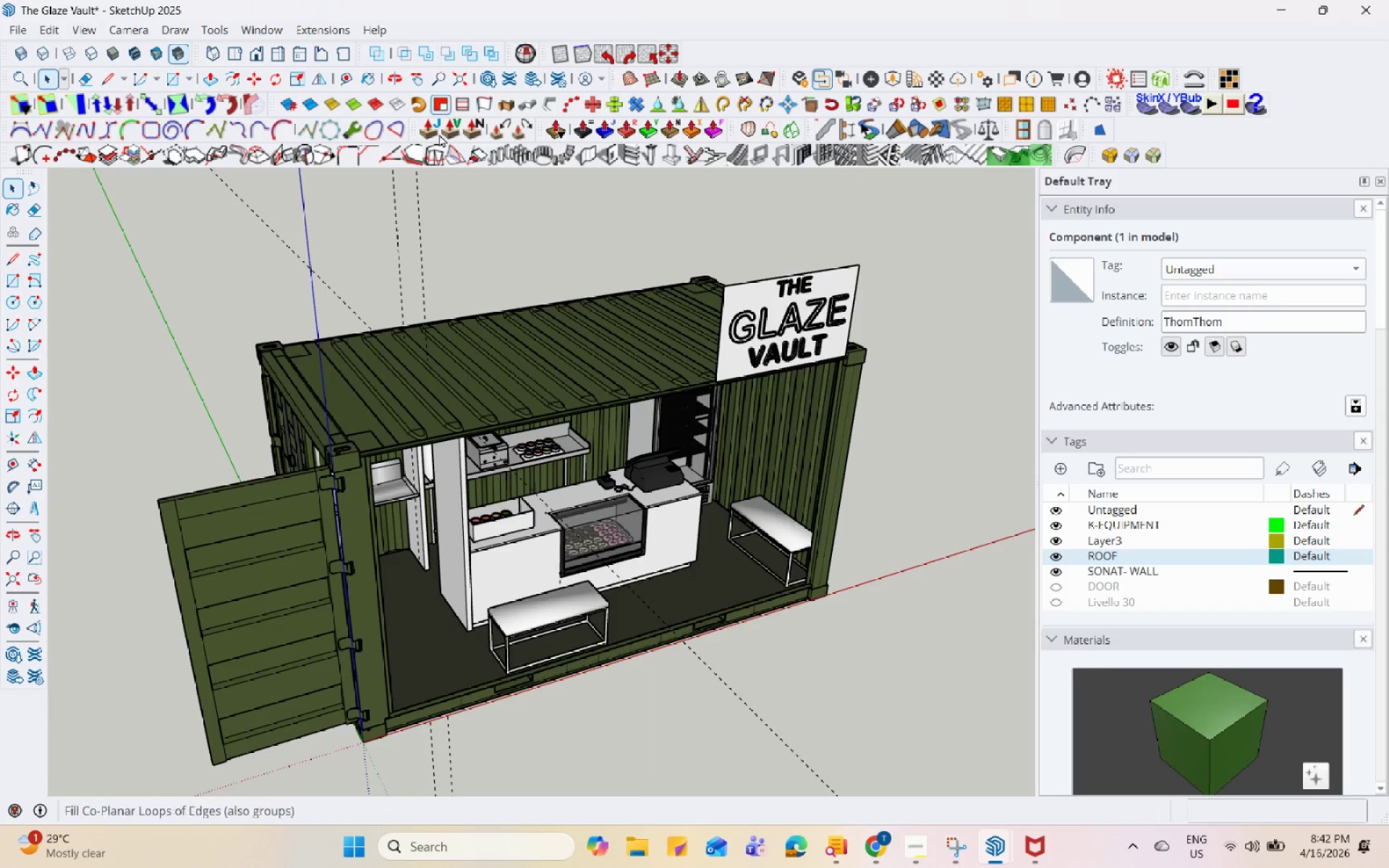 
scroll: coordinate [478, 386], scroll_direction: down, amount: 5.0
 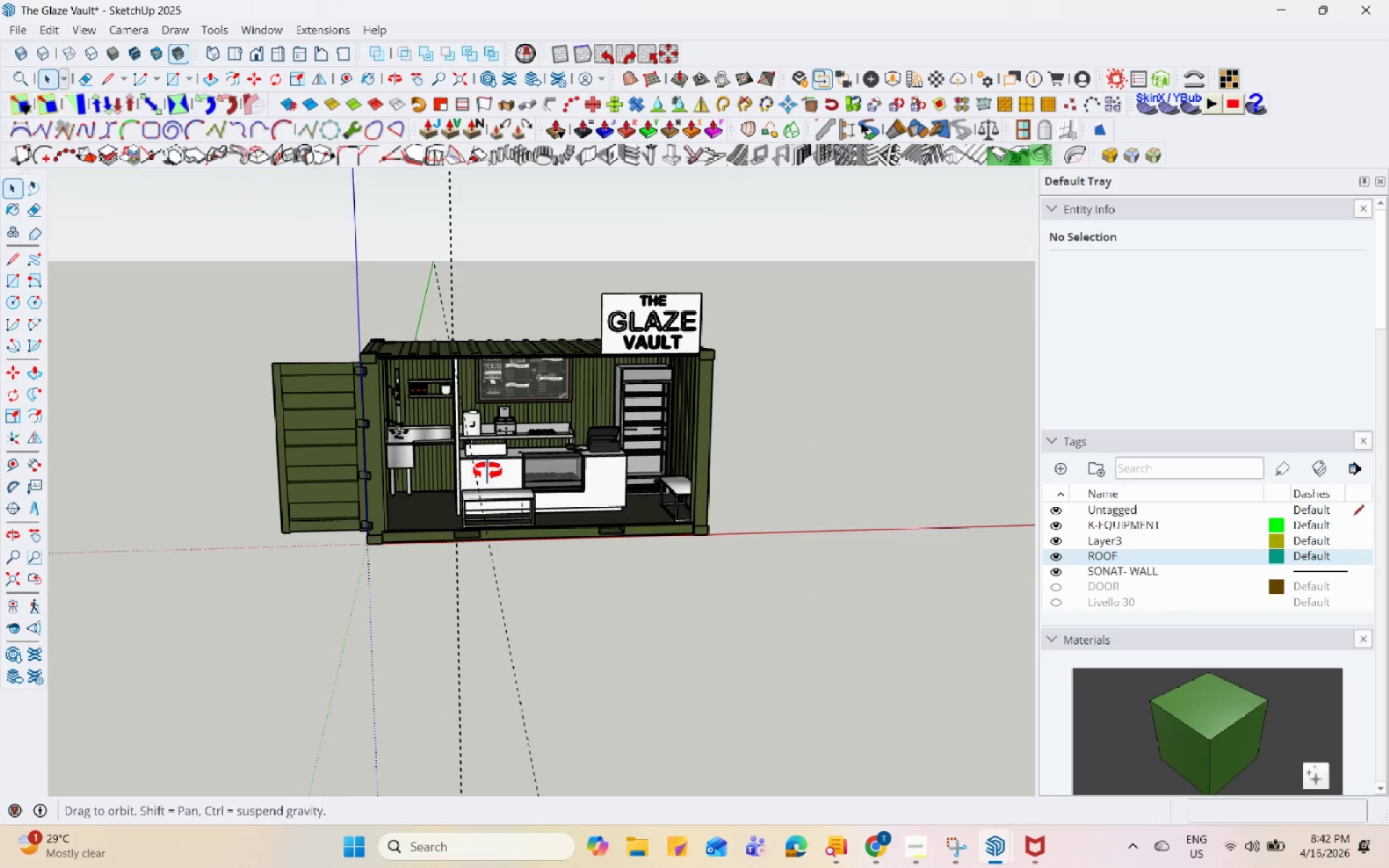 
key(Control+S)
 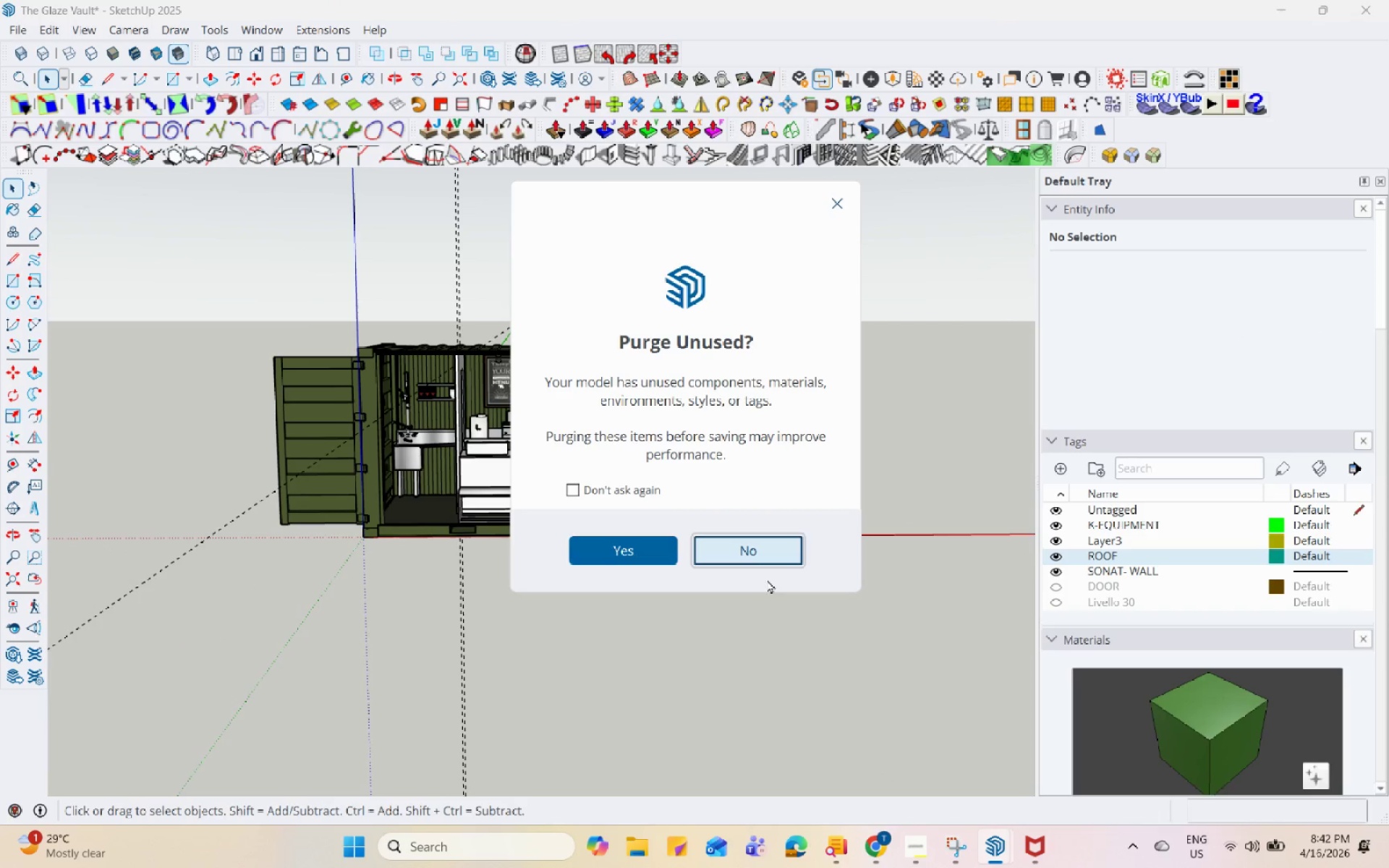 
left_click([786, 561])
 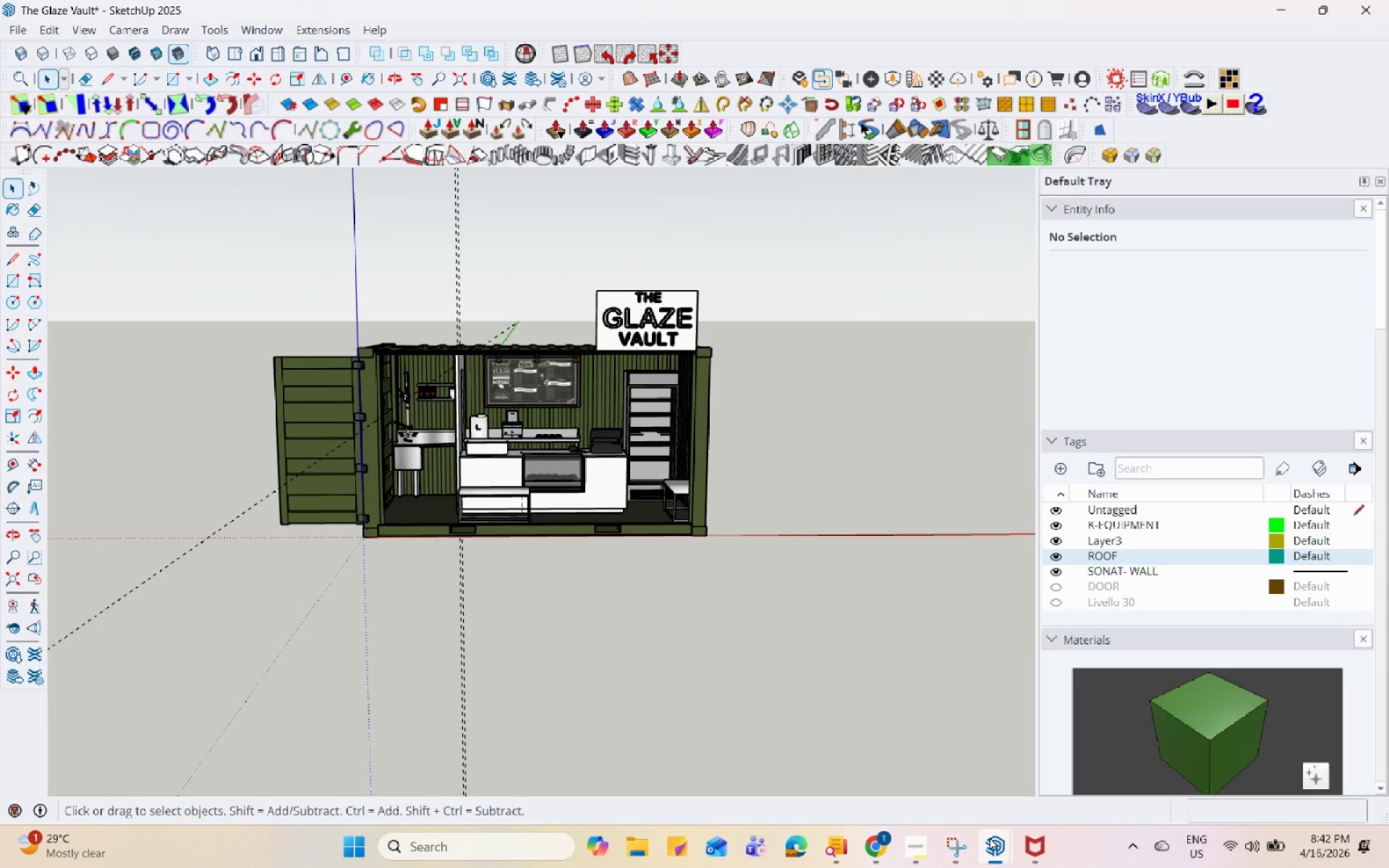 
left_click([915, 856])